 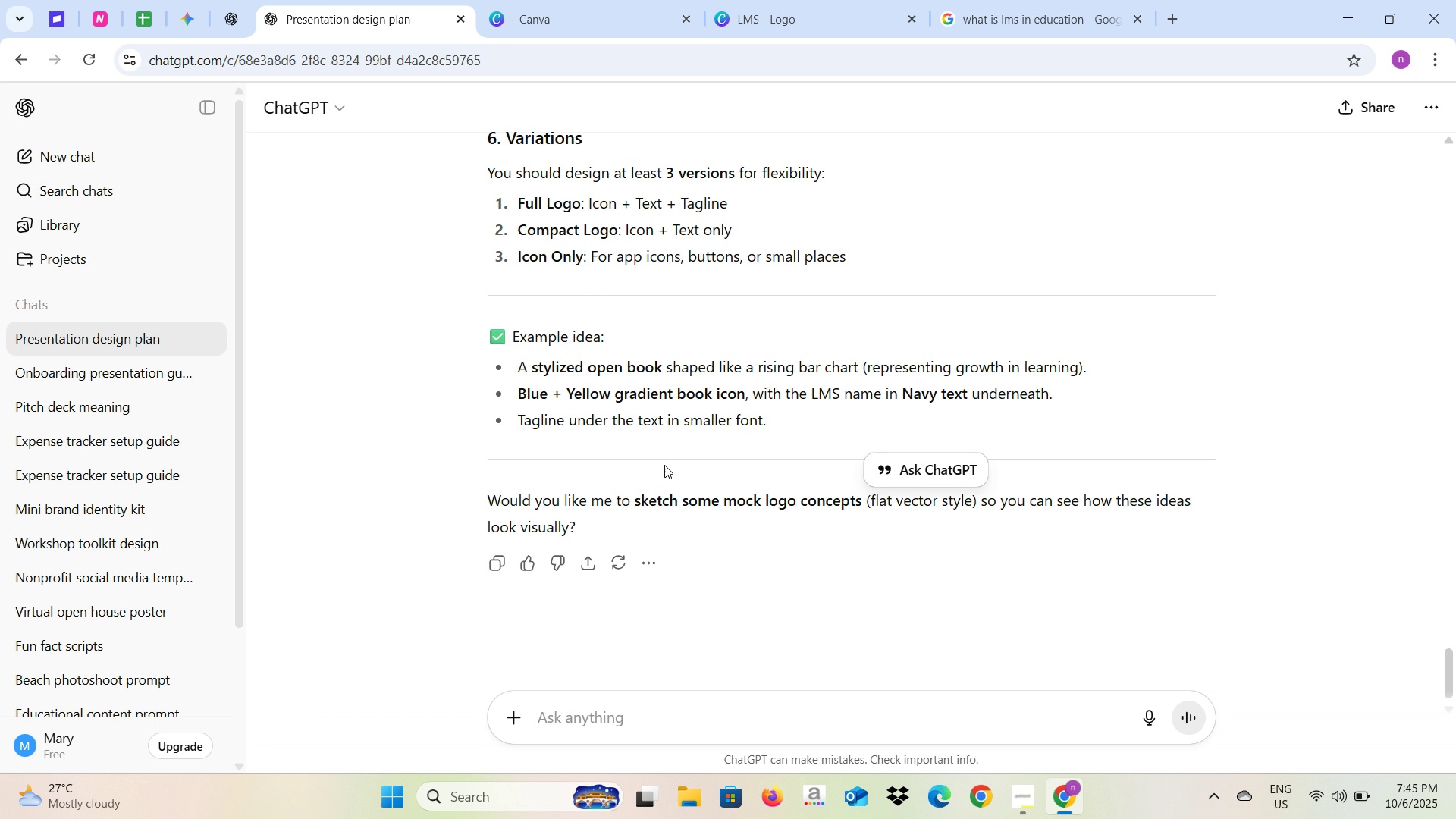 
scroll: coordinate [663, 451], scroll_direction: up, amount: 3.0
 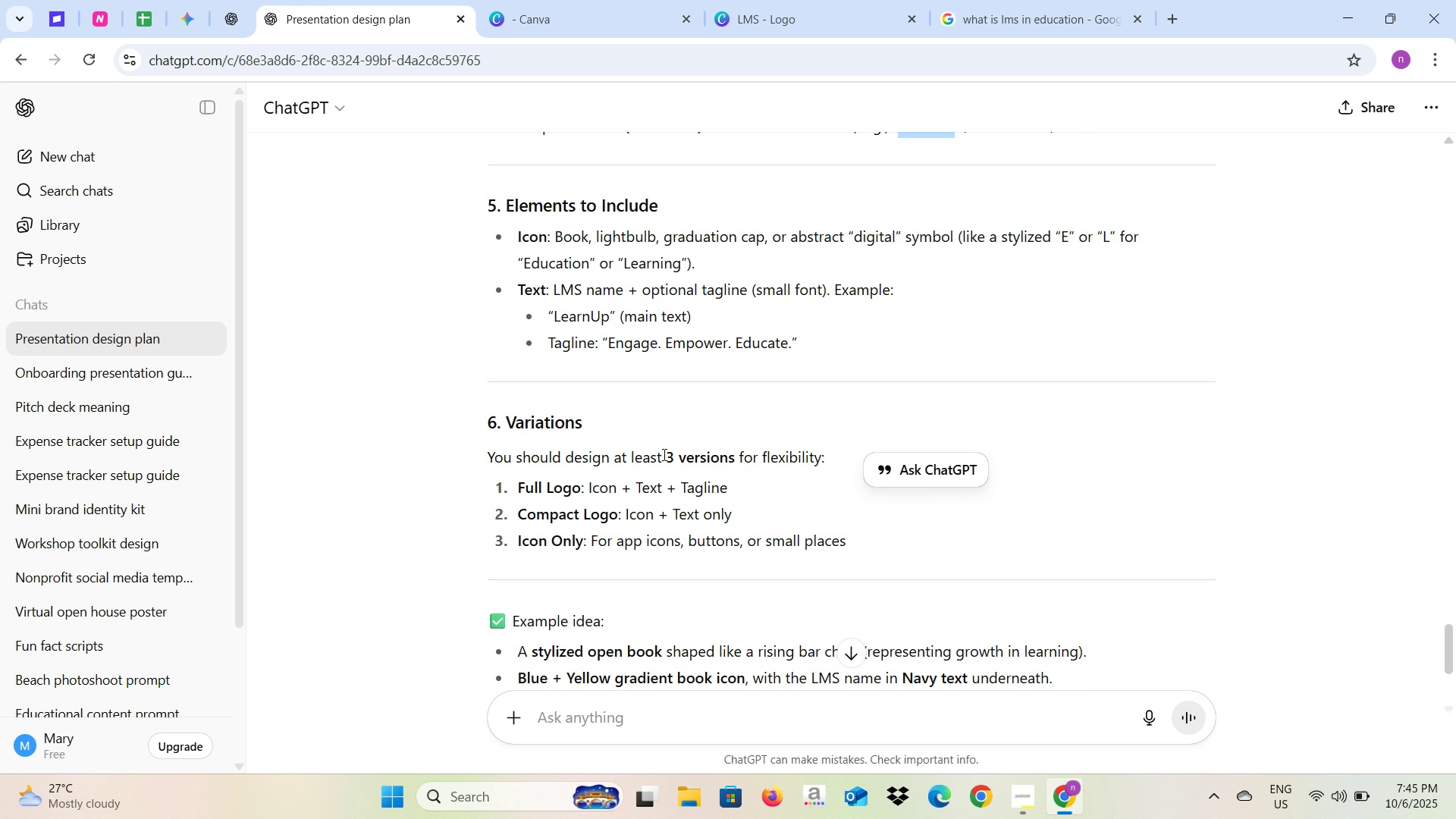 
wait(11.27)
 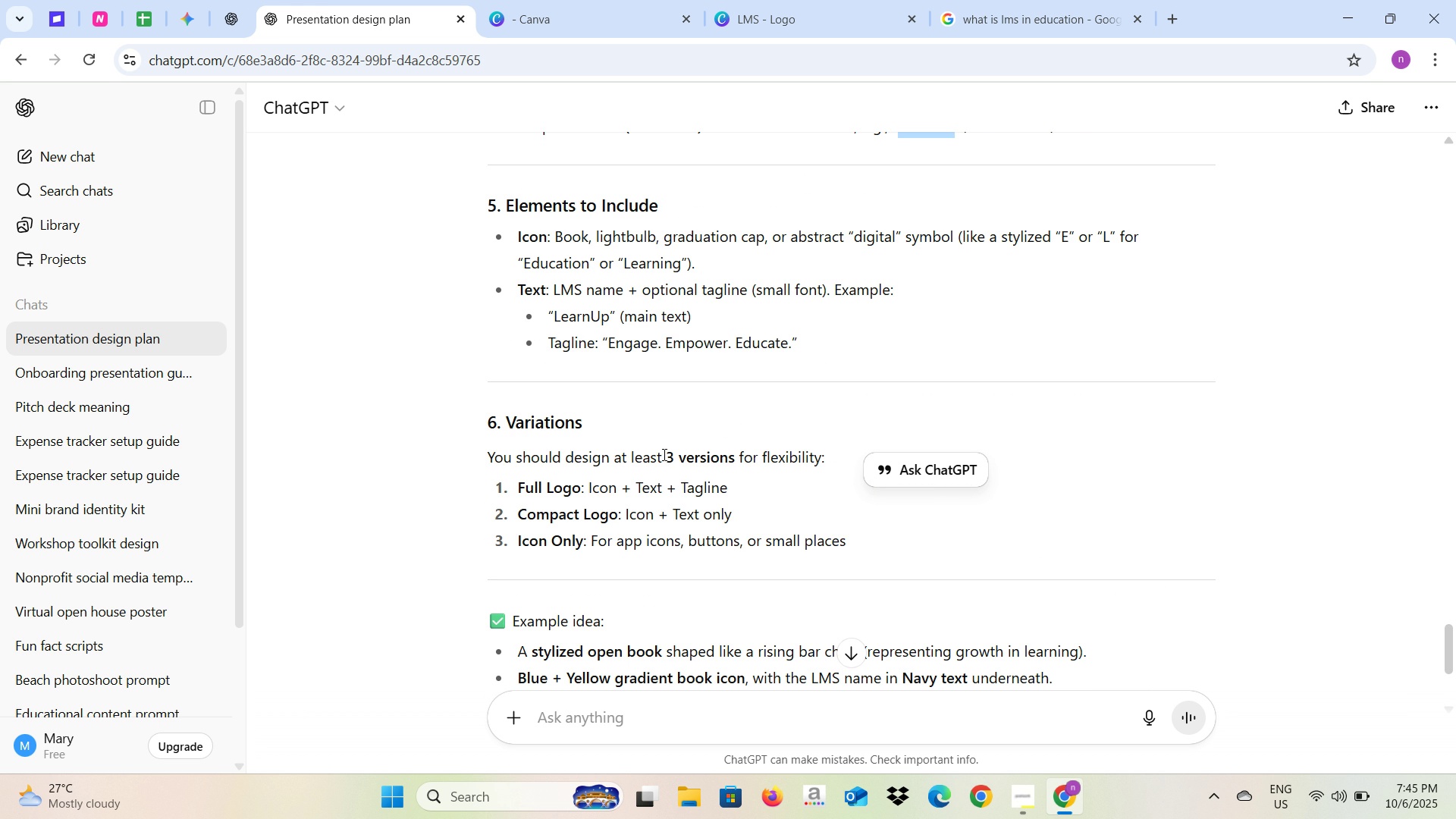 
left_click([530, 9])
 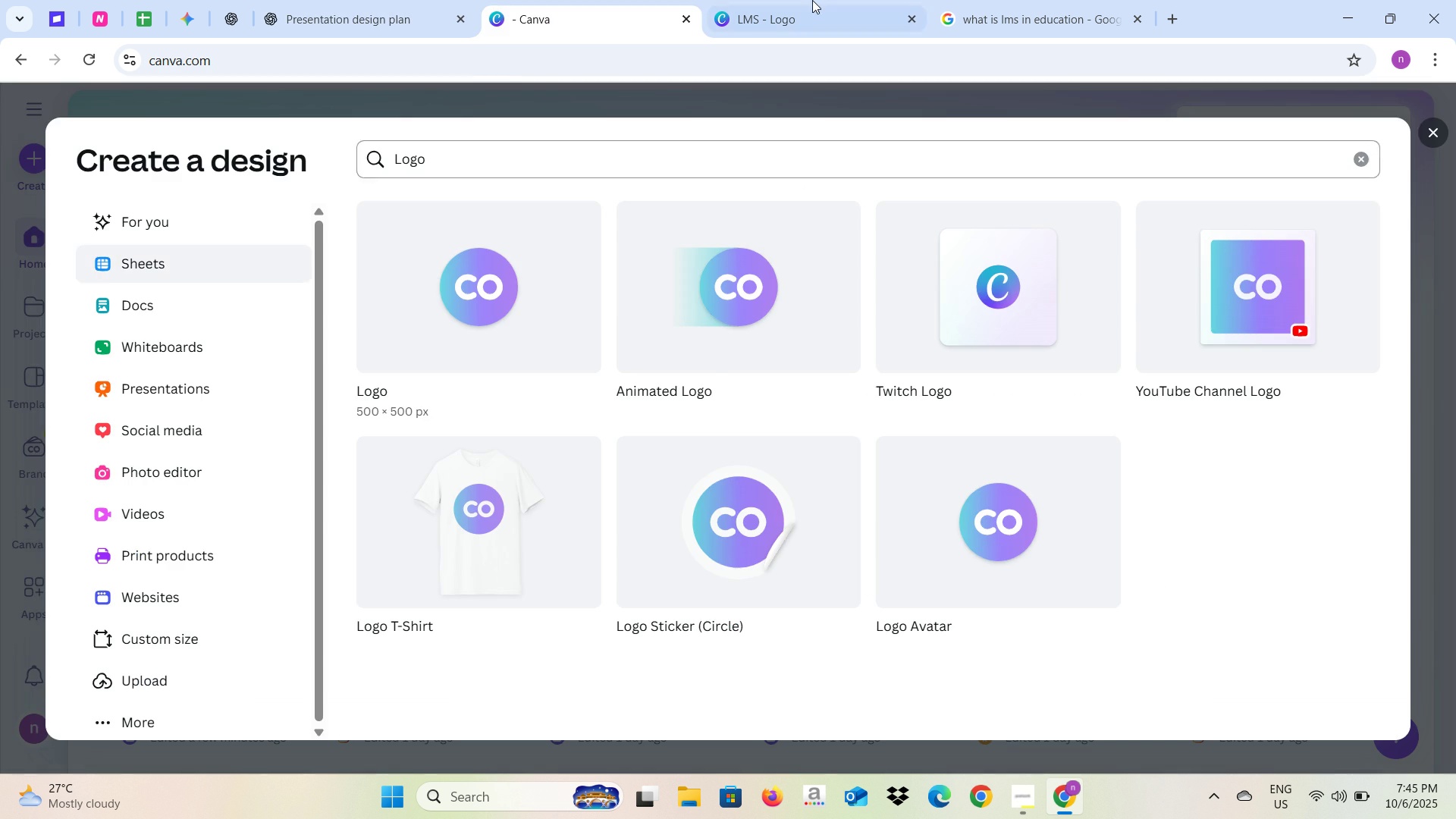 
left_click([812, 0])
 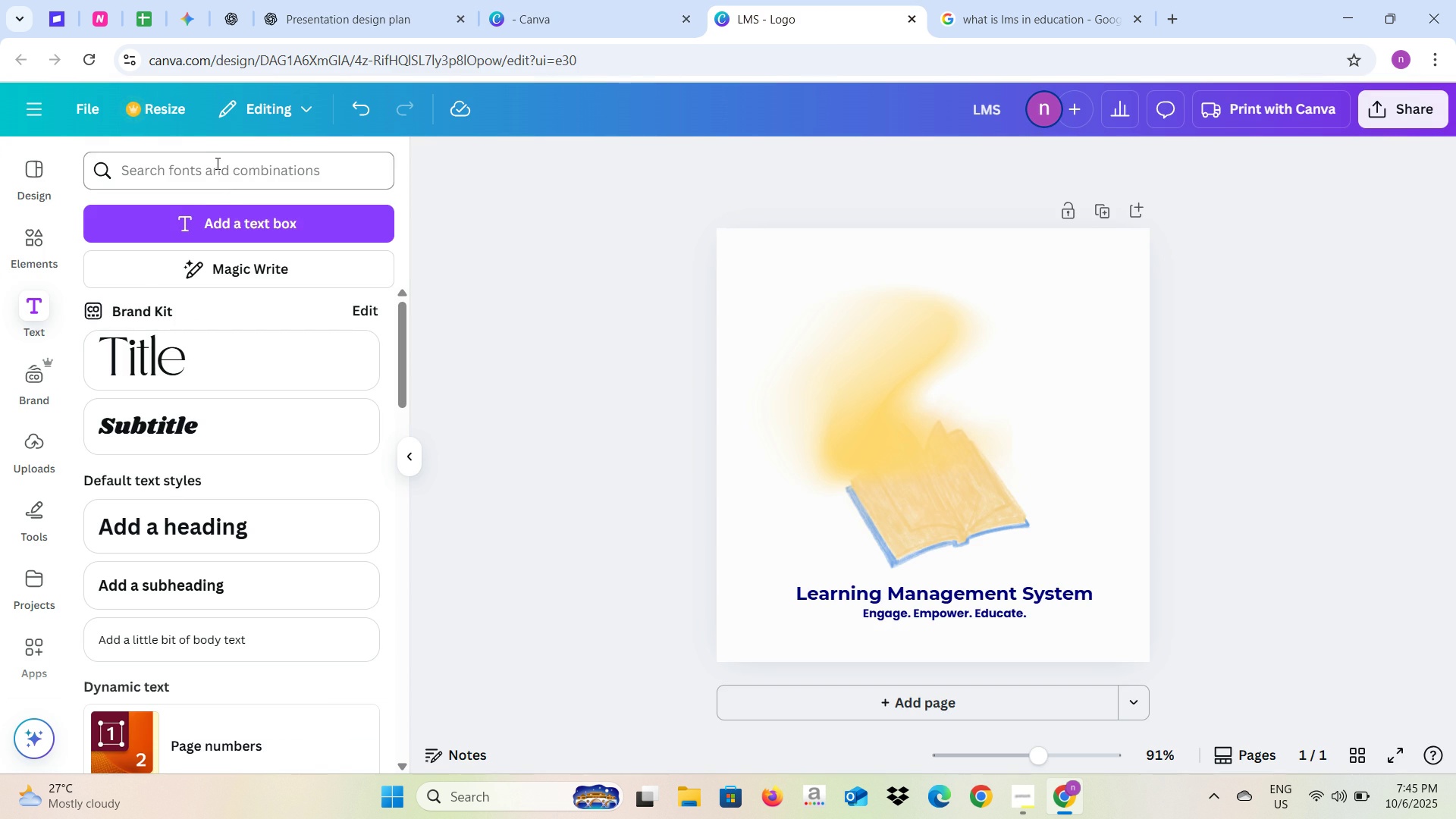 
left_click([216, 163])
 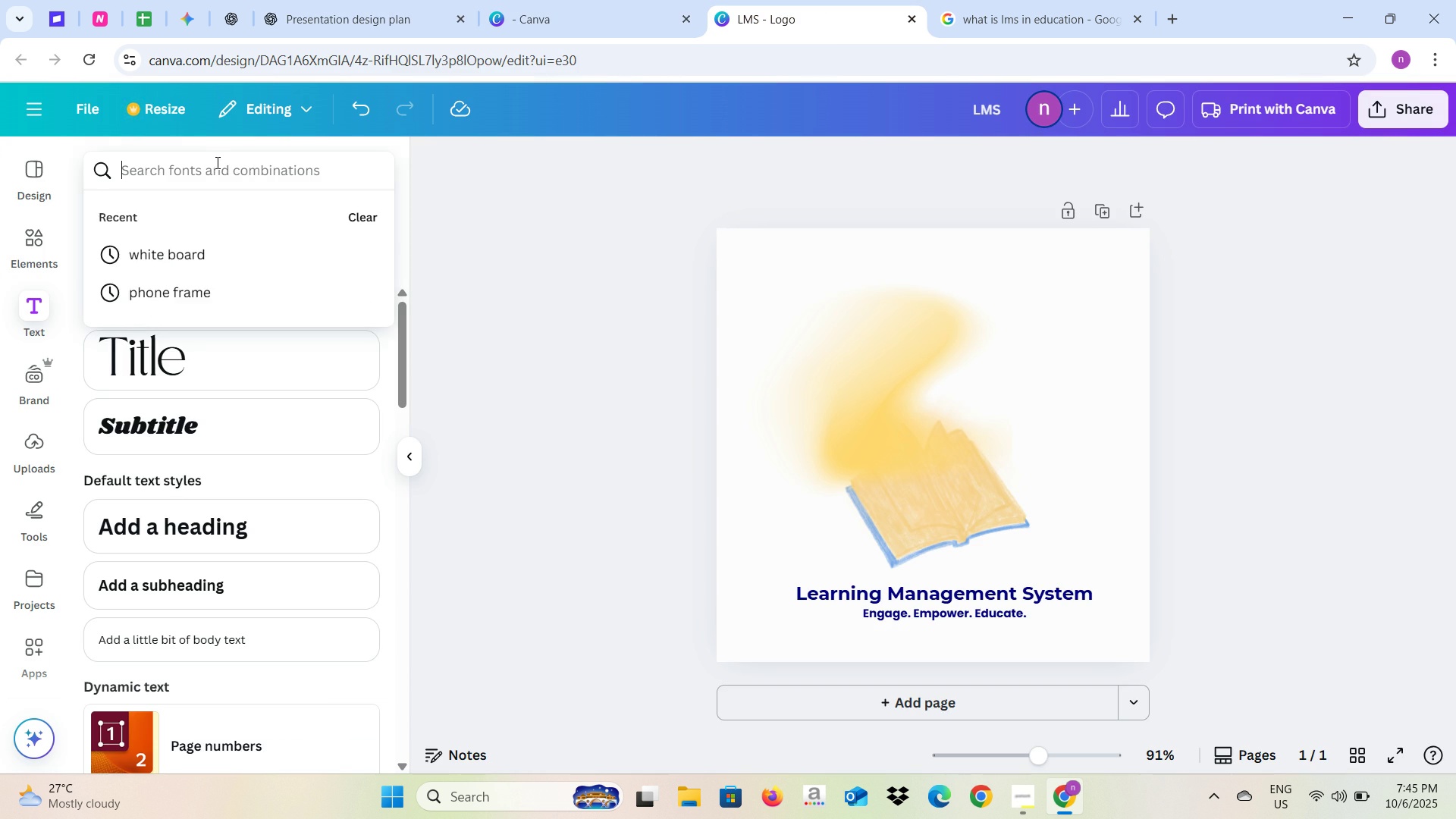 
type(Light bulb)
 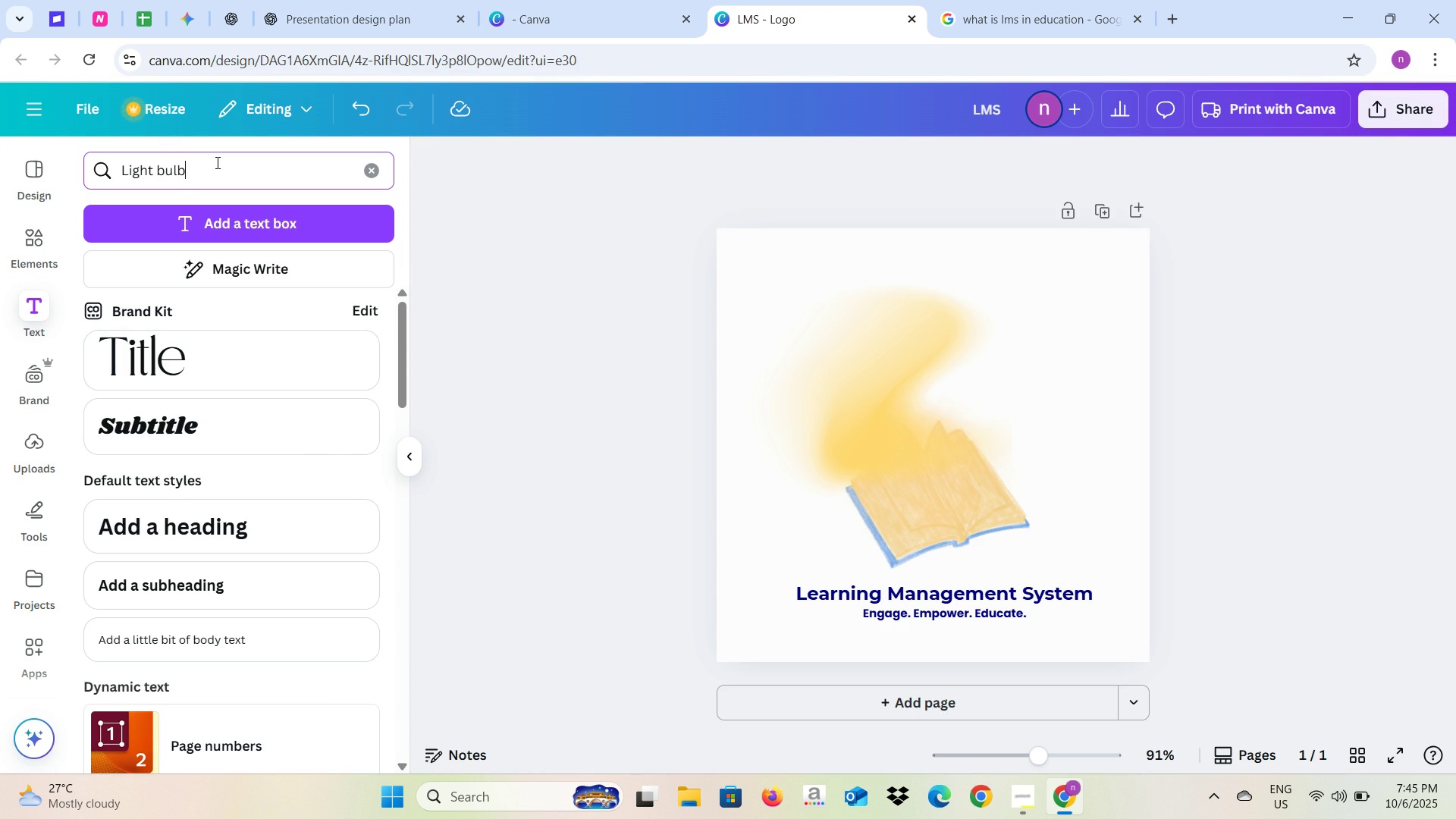 
key(Enter)
 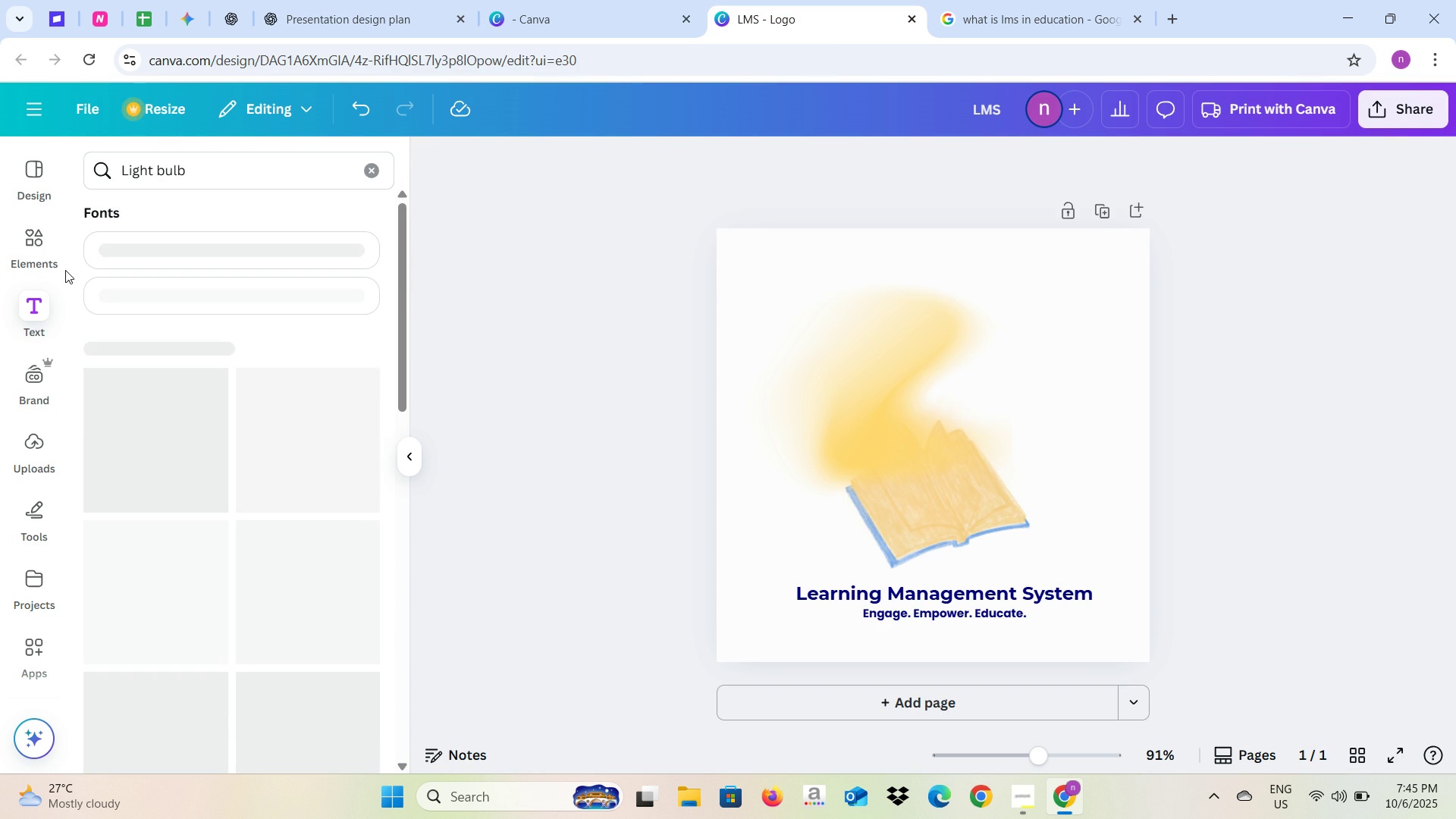 
left_click([36, 259])
 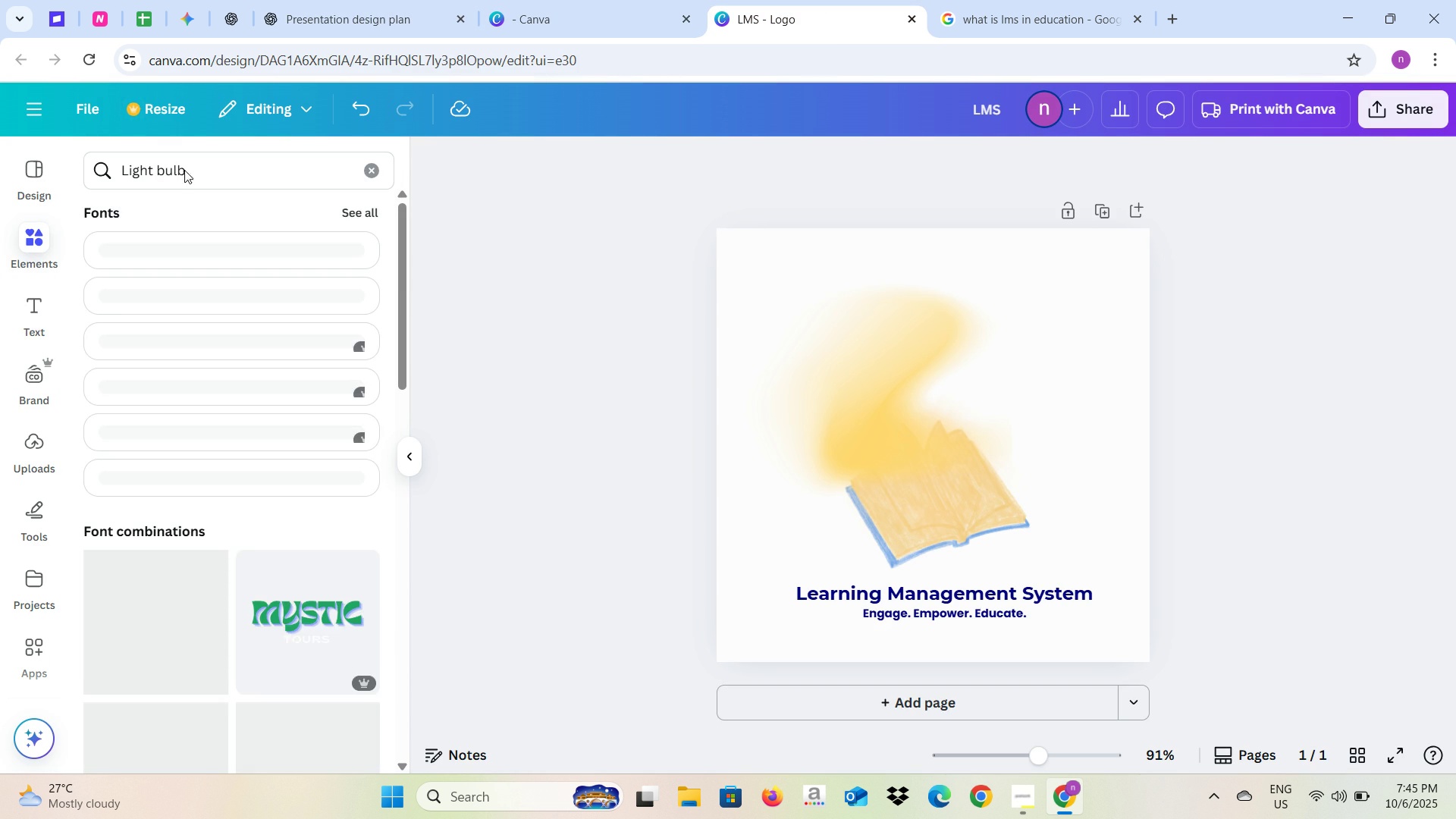 
mouse_move([214, 163])
 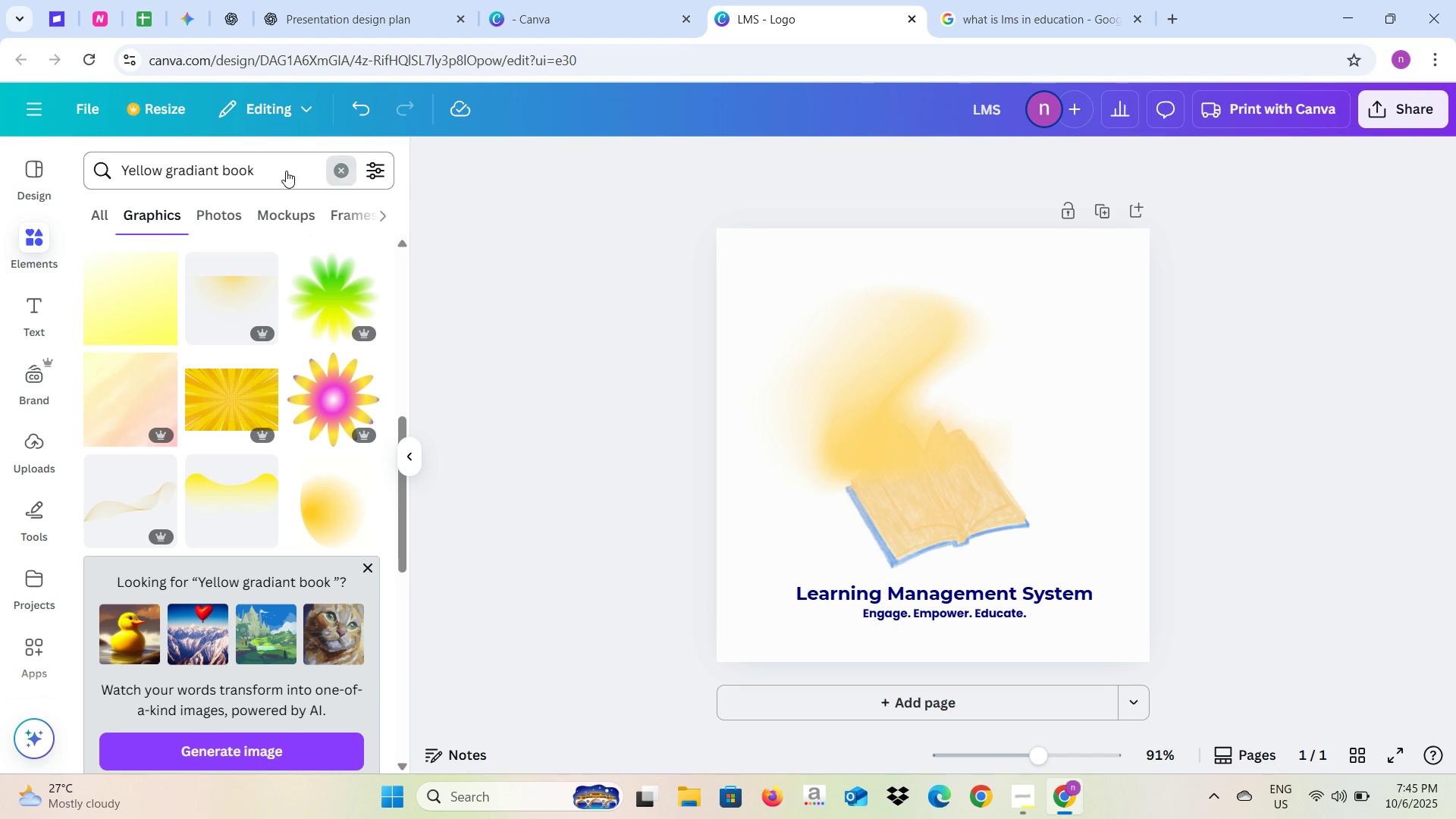 
double_click([286, 171])
 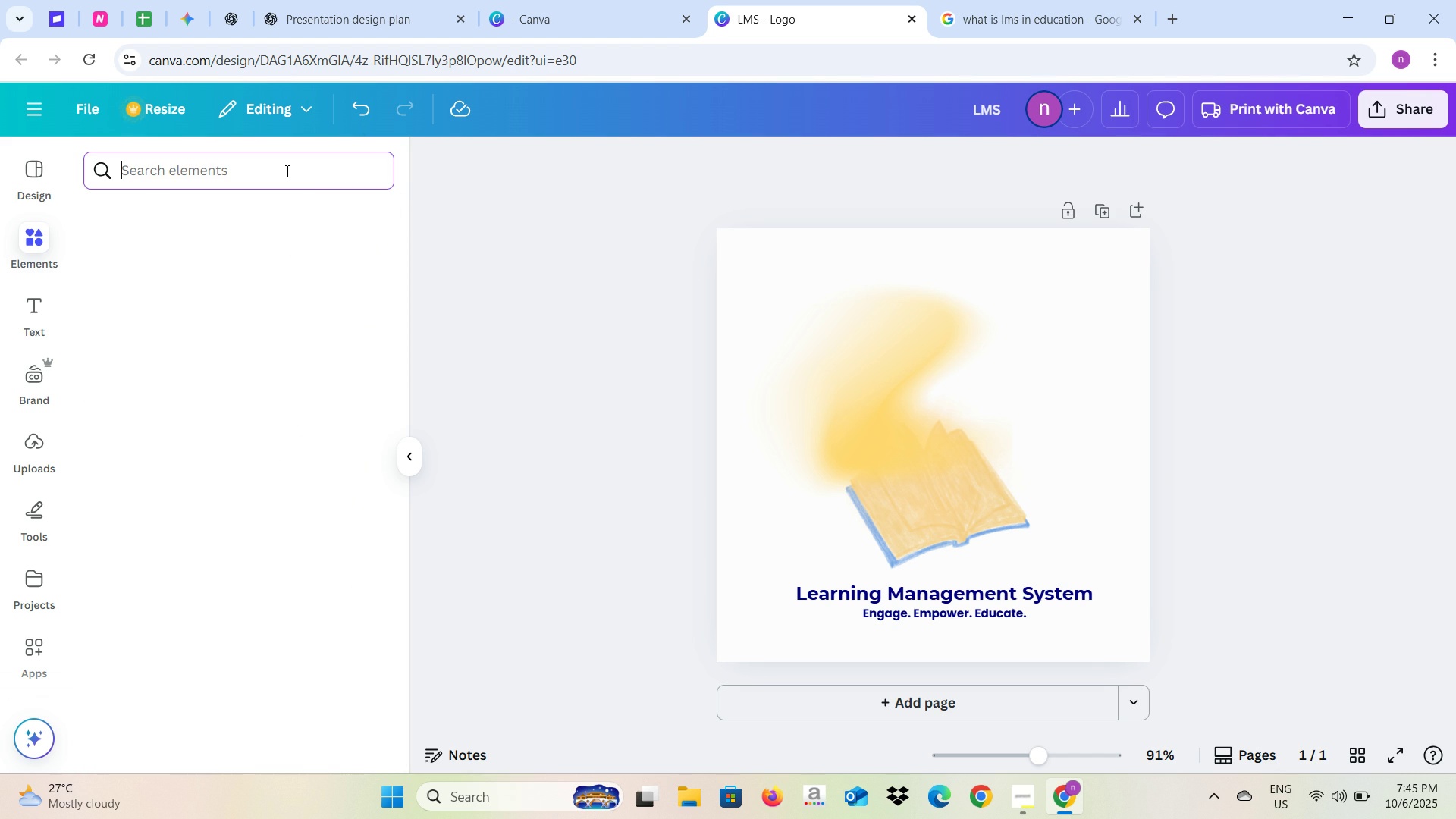 
type(Light bulb)
 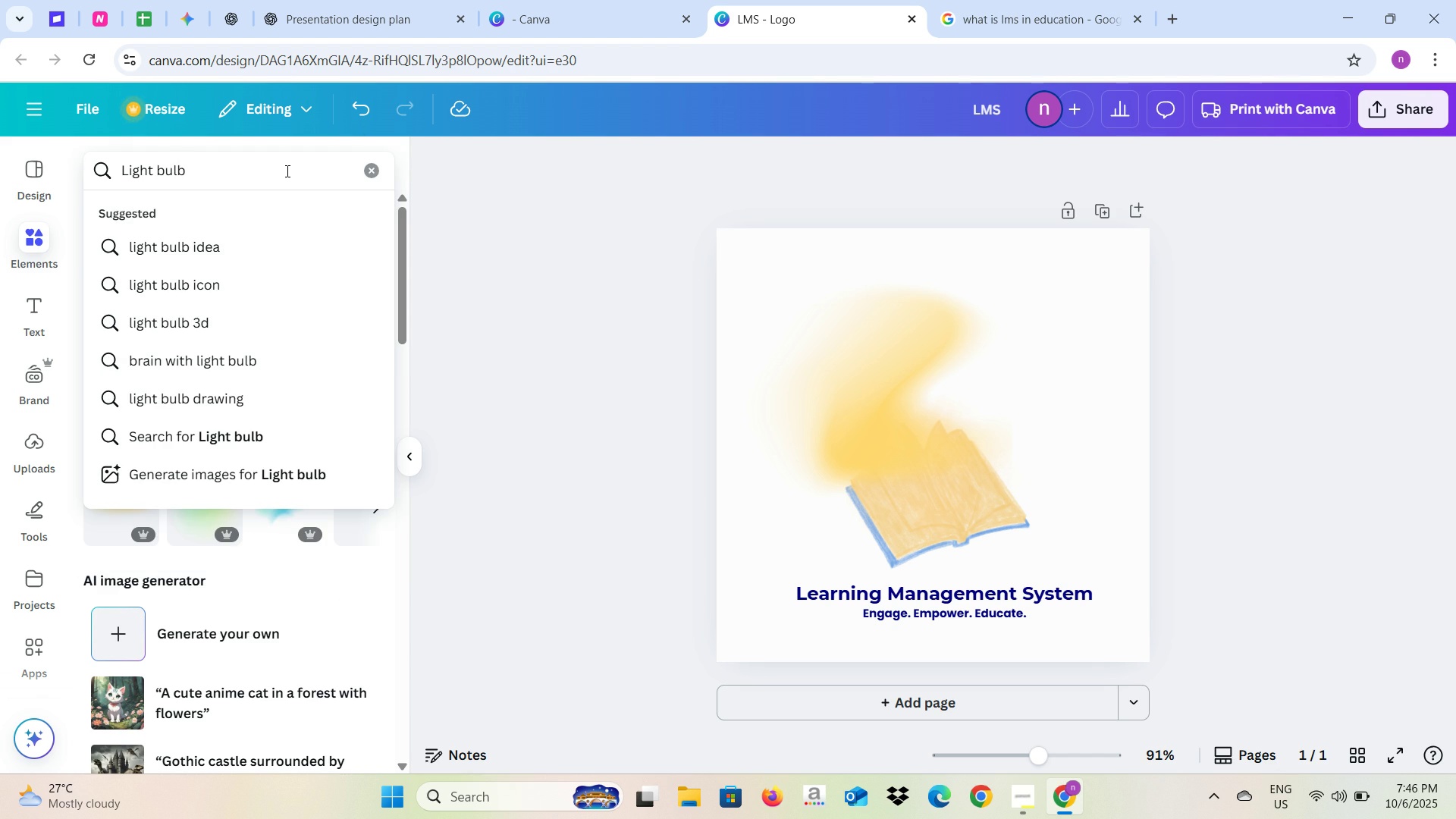 
key(Enter)
 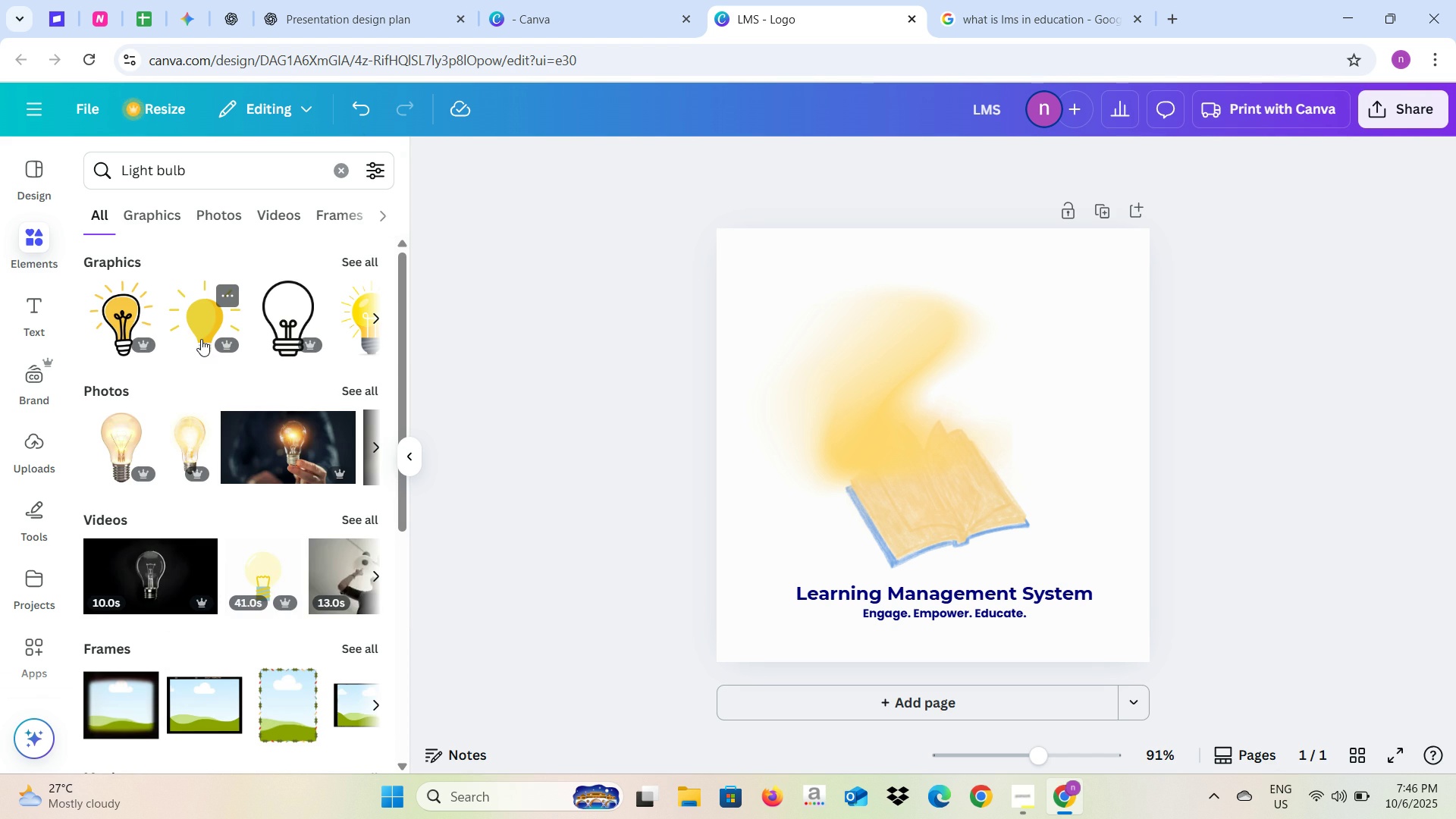 
wait(8.44)
 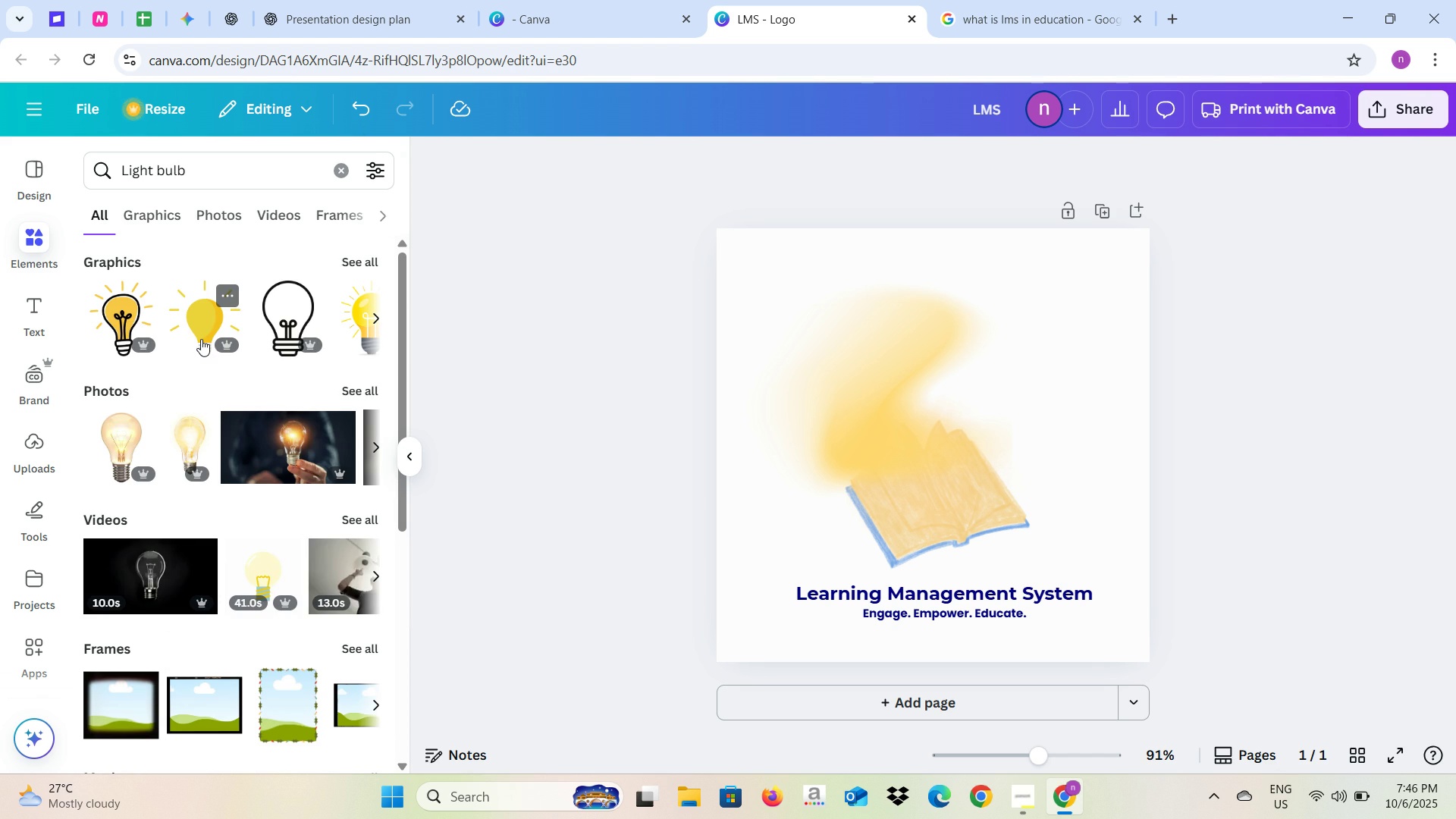 
left_click([210, 337])
 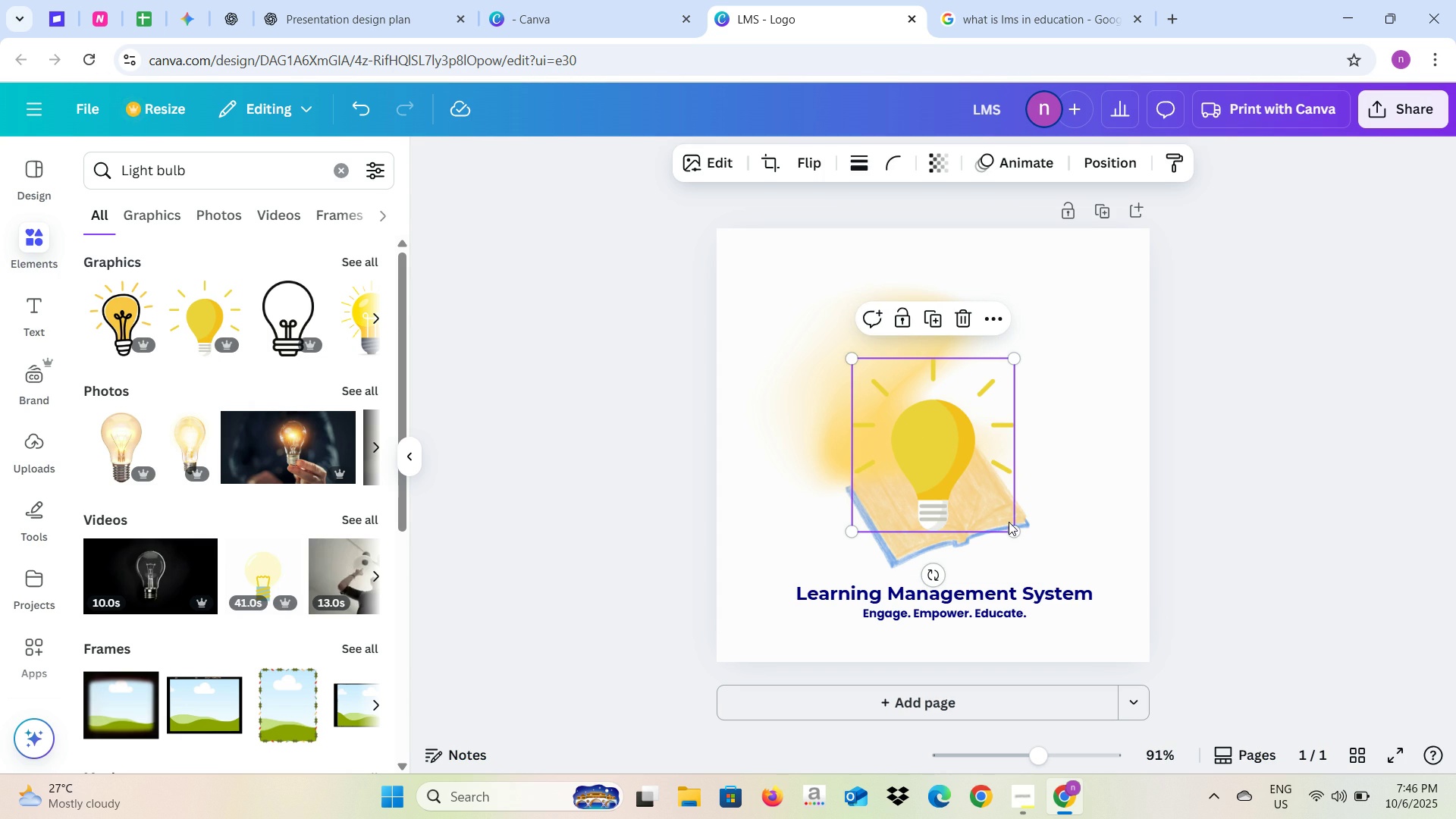 
left_click_drag(start_coordinate=[1009, 527], to_coordinate=[962, 435])
 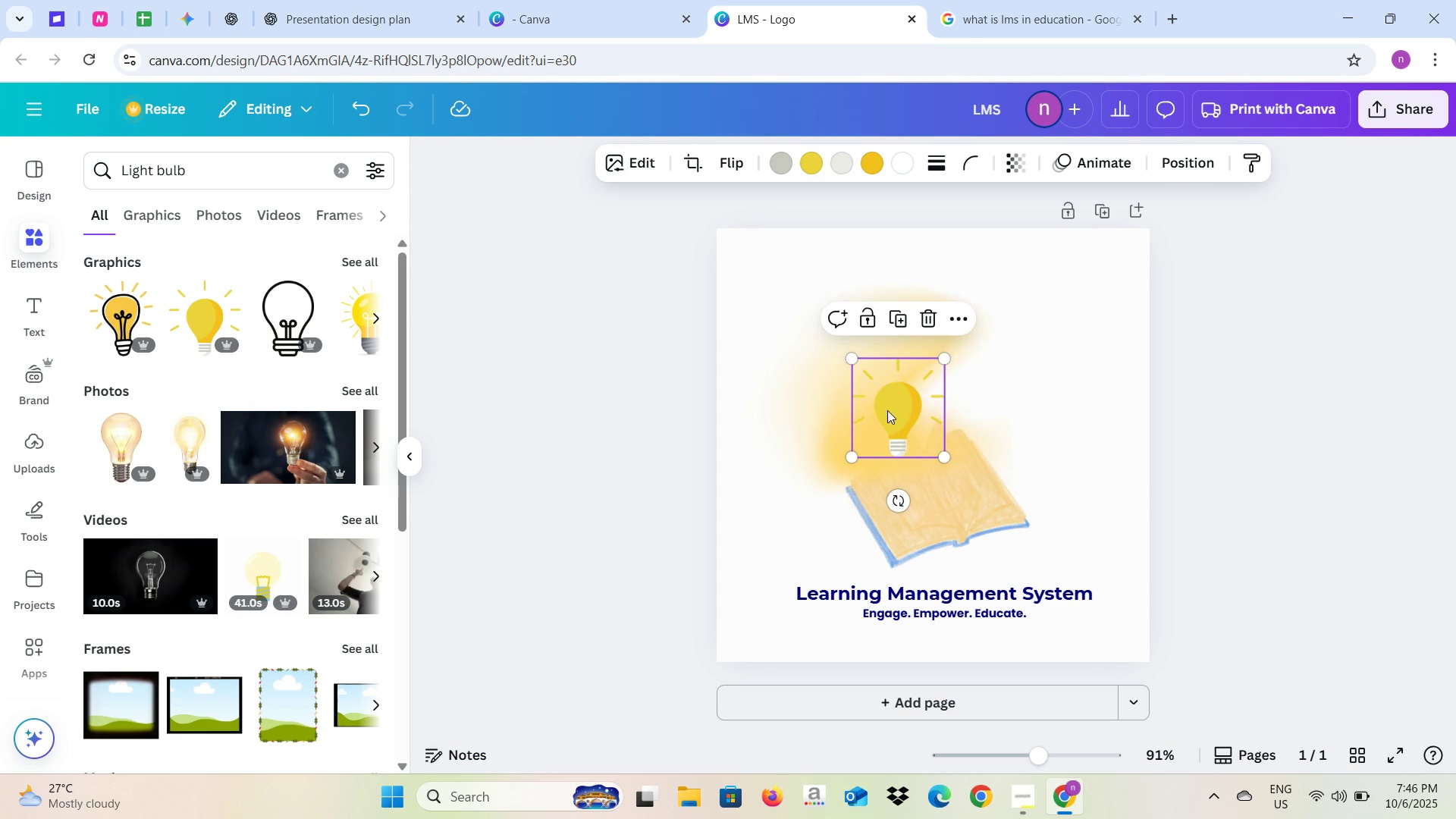 
left_click_drag(start_coordinate=[885, 410], to_coordinate=[821, 371])
 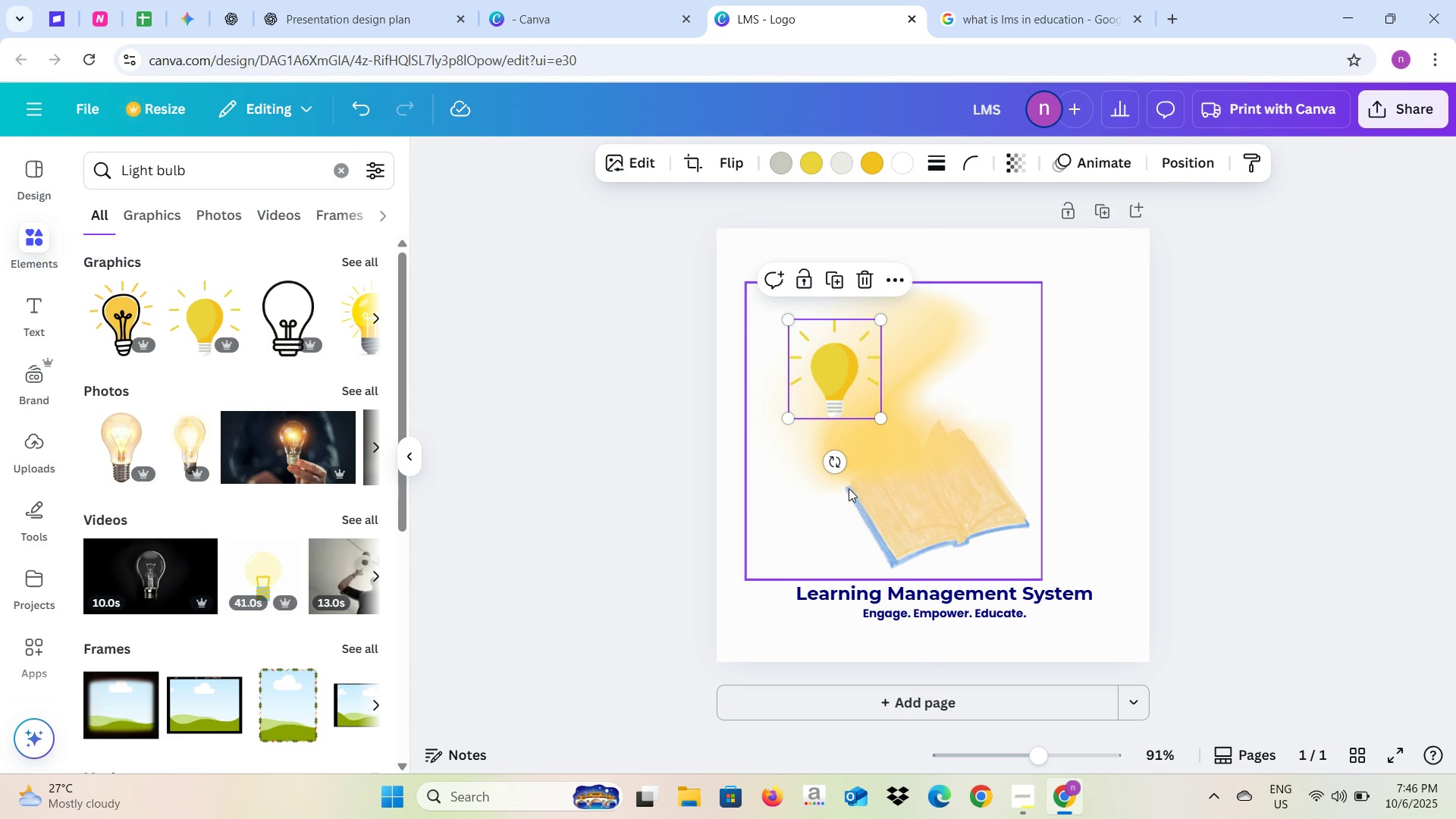 
left_click_drag(start_coordinate=[833, 464], to_coordinate=[862, 464])
 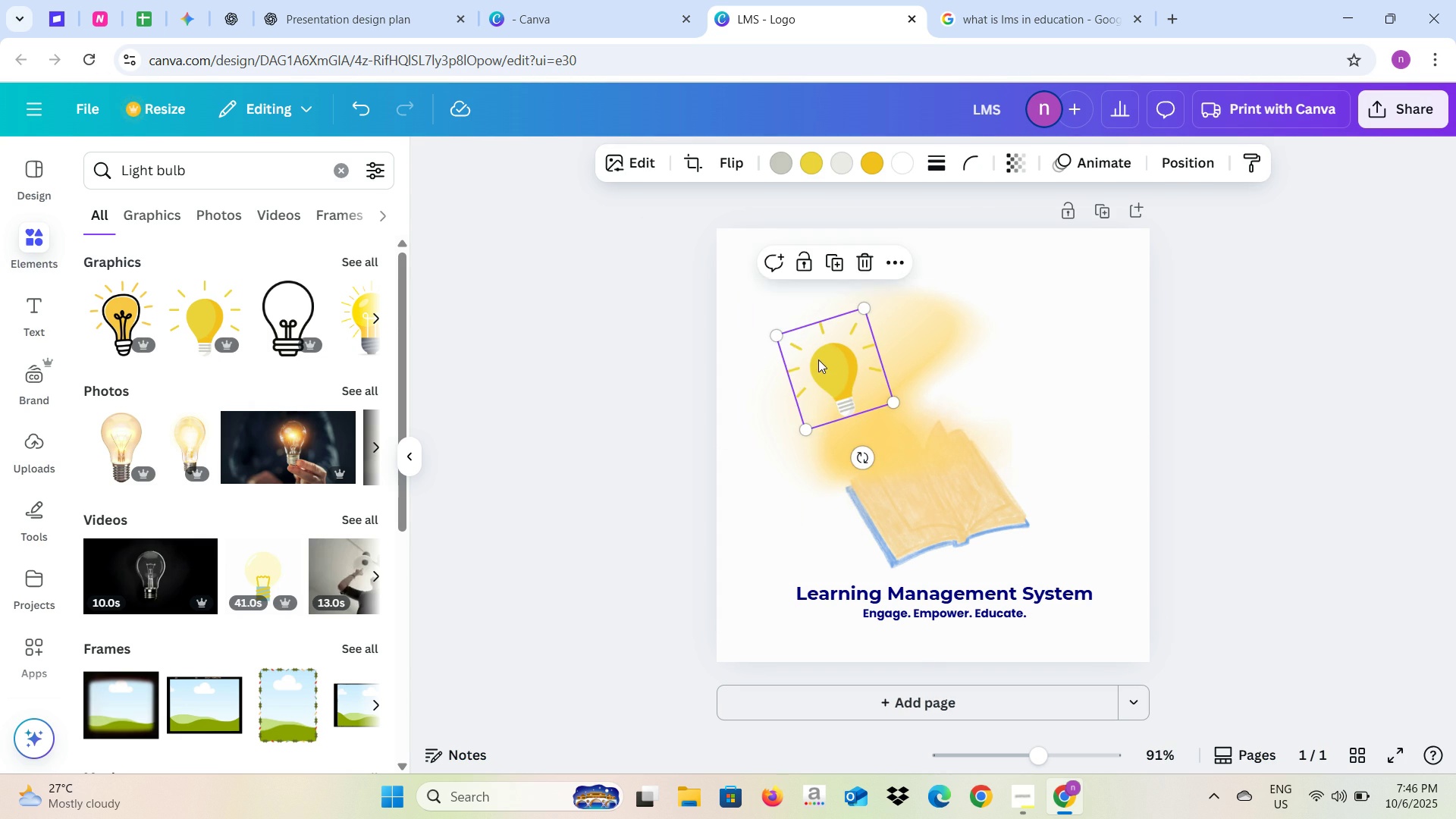 
left_click_drag(start_coordinate=[818, 359], to_coordinate=[805, 378])
 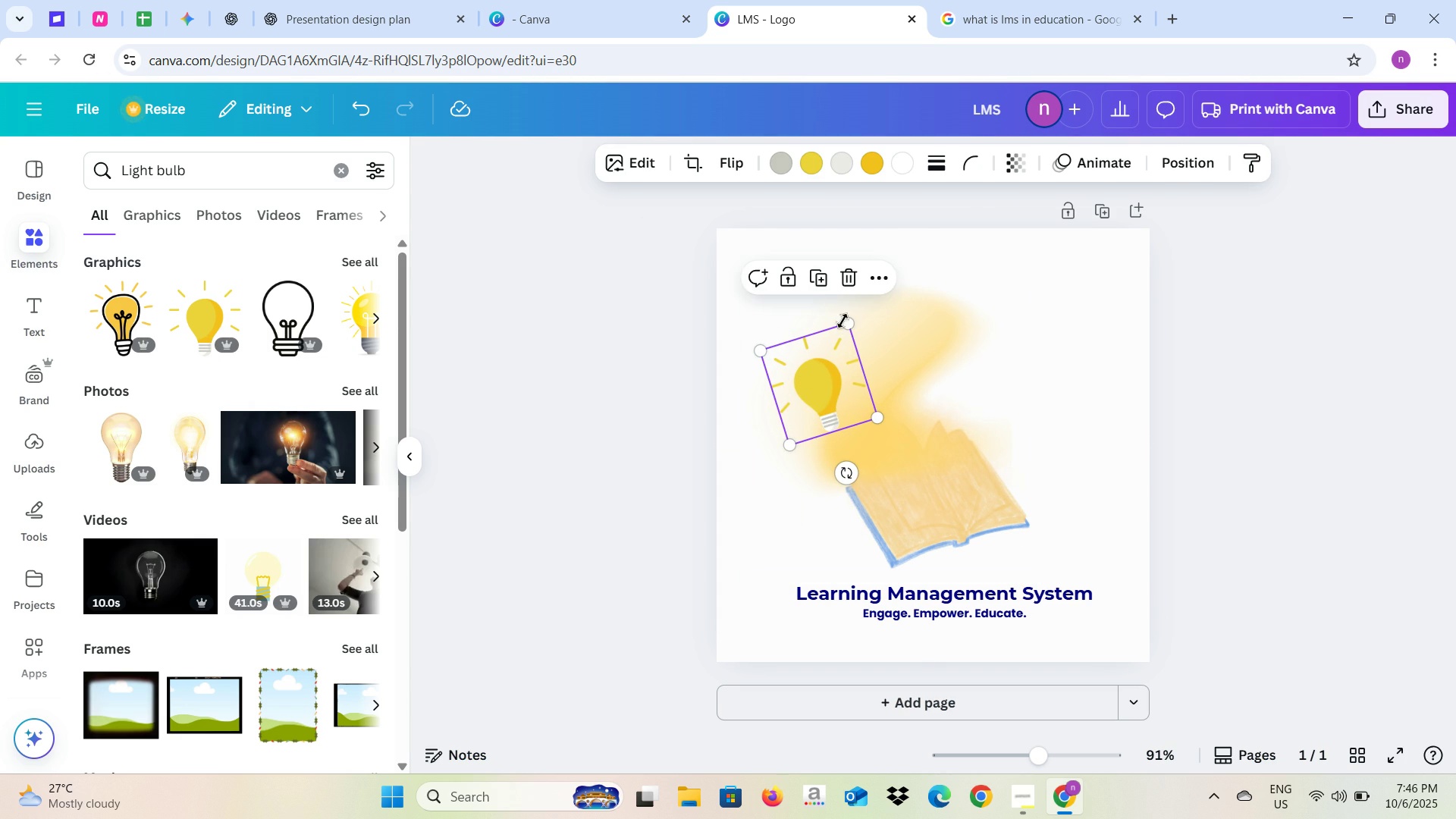 
left_click_drag(start_coordinate=[843, 322], to_coordinate=[837, 353])
 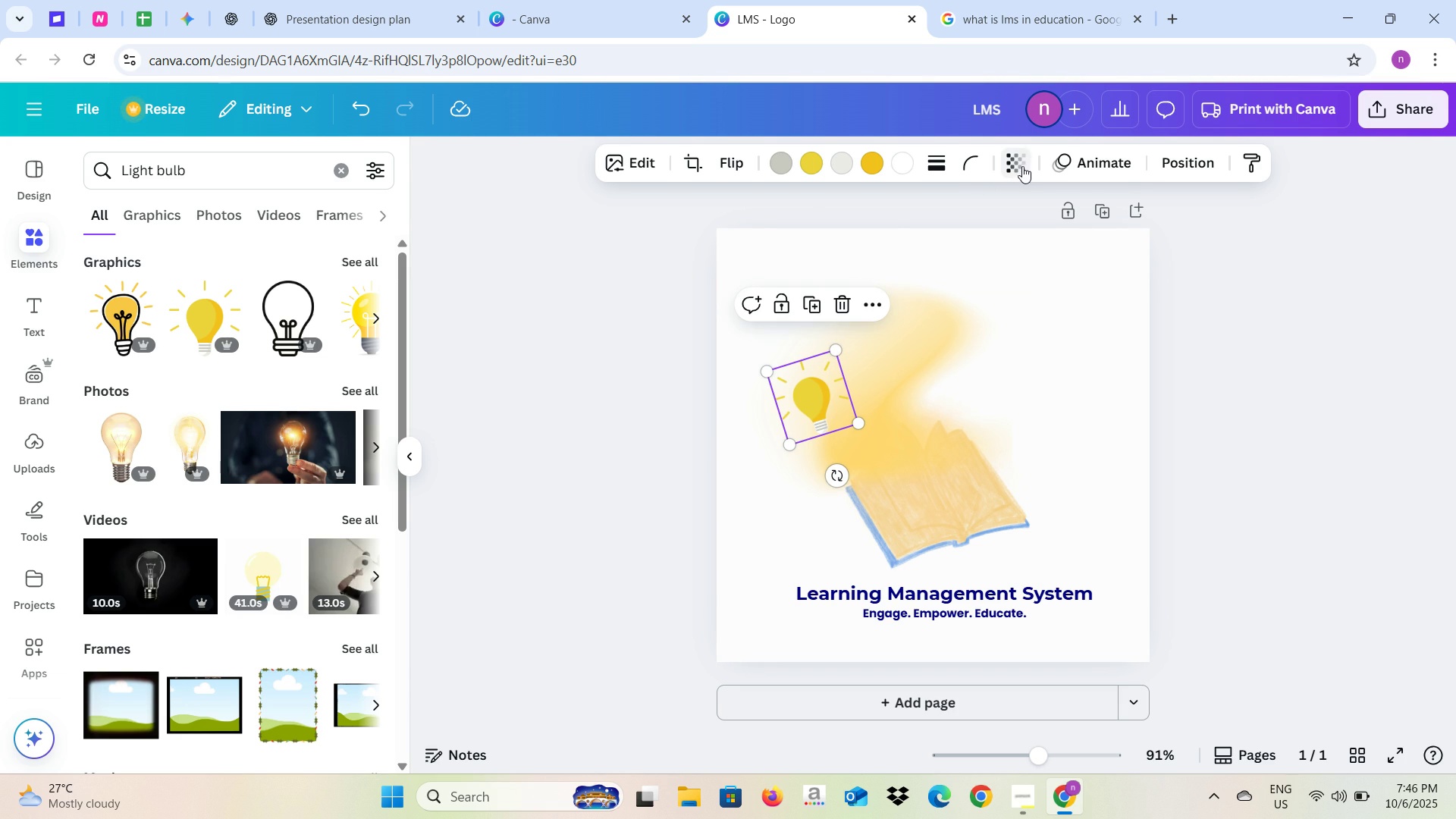 
left_click([1023, 166])
 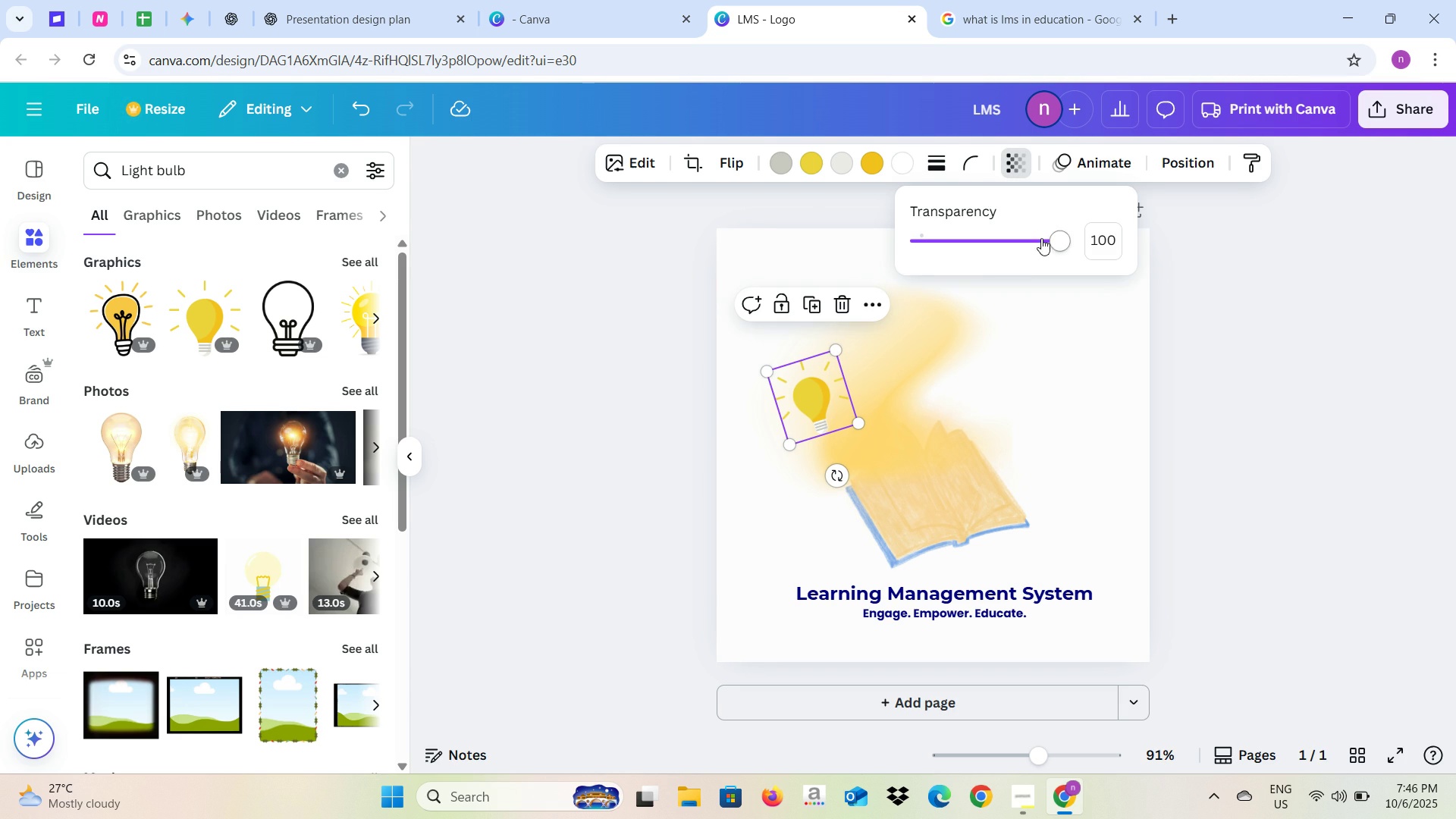 
left_click_drag(start_coordinate=[1041, 241], to_coordinate=[990, 256])
 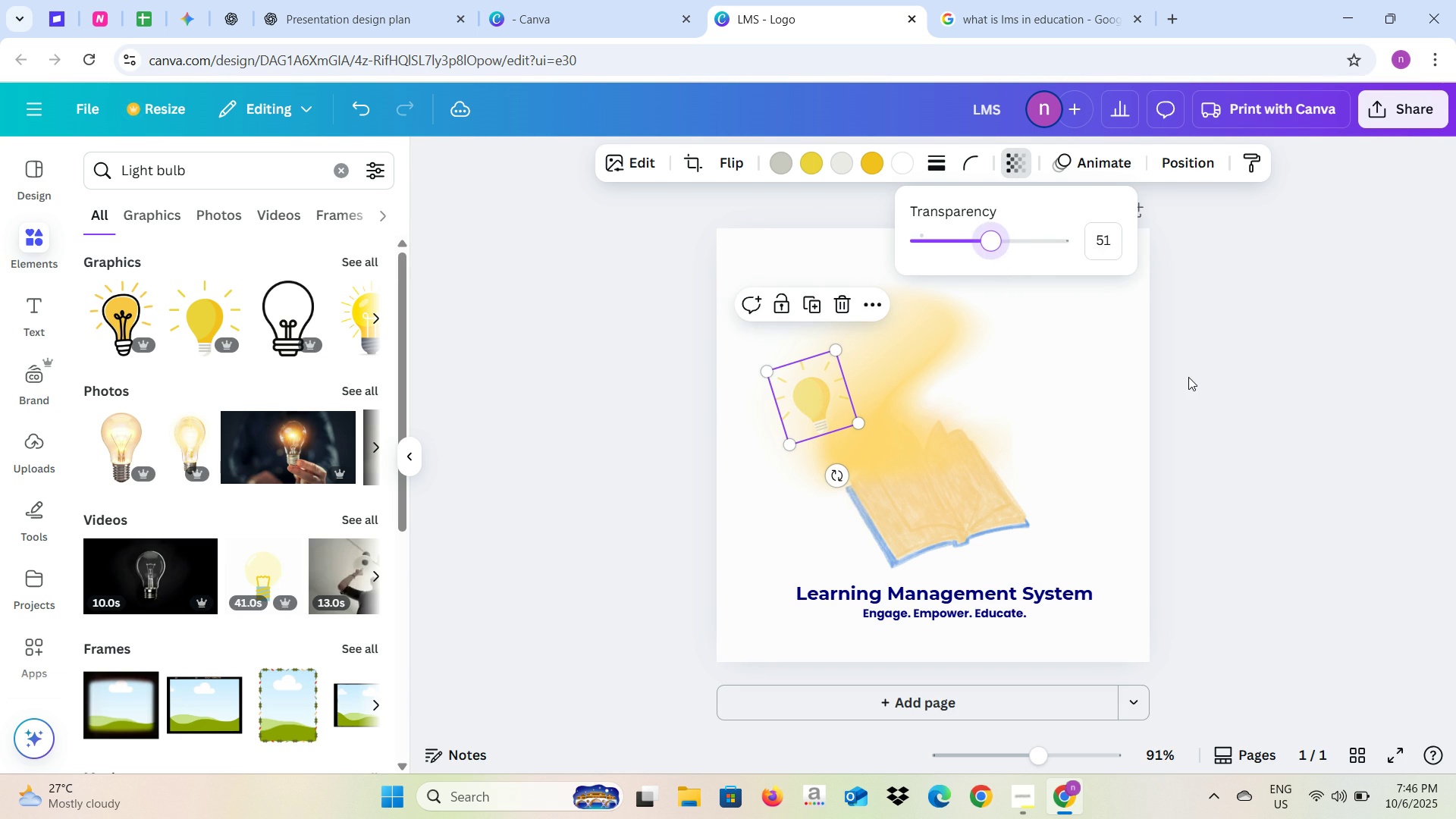 
left_click([1188, 377])
 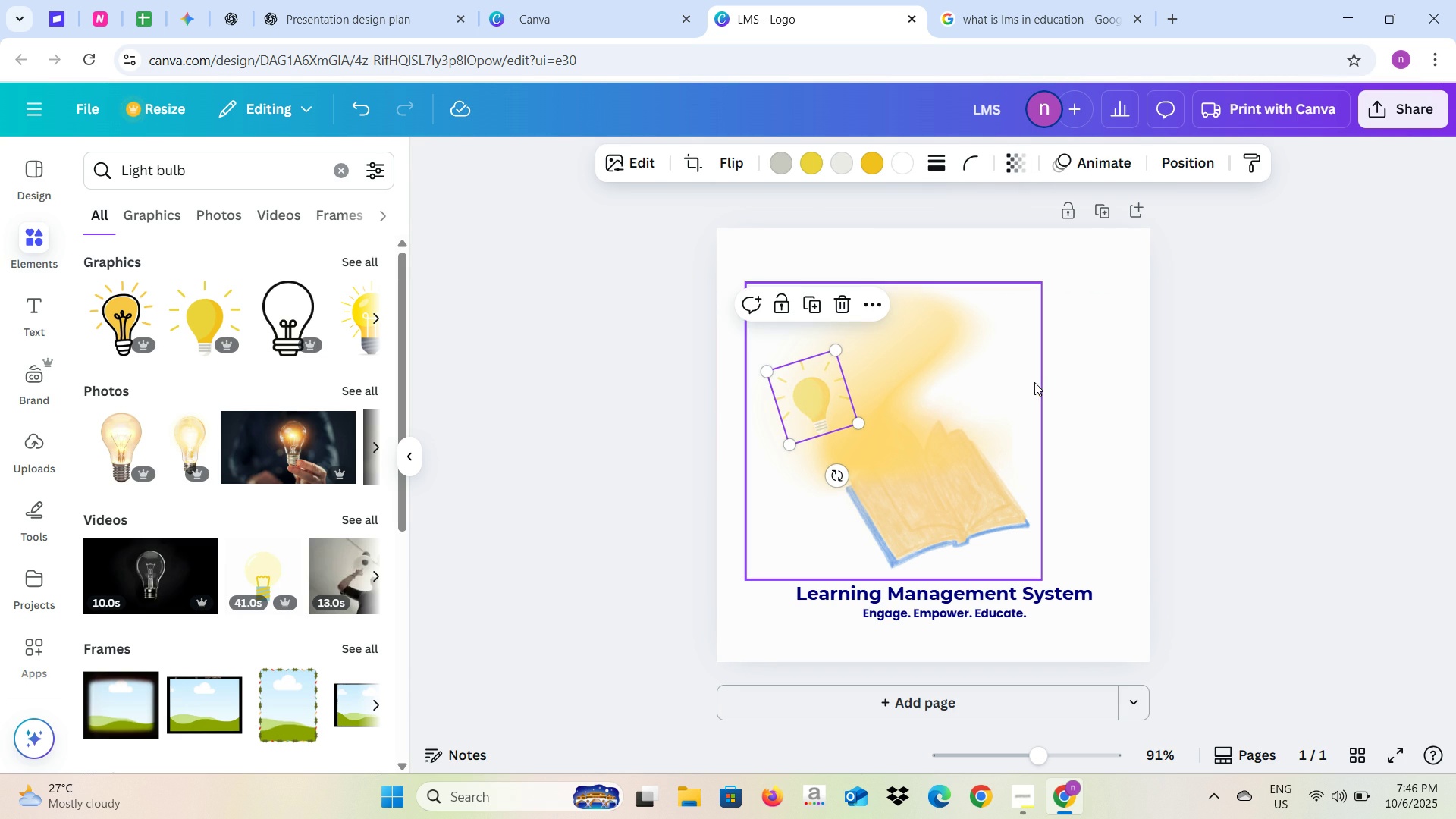 
left_click([1035, 382])
 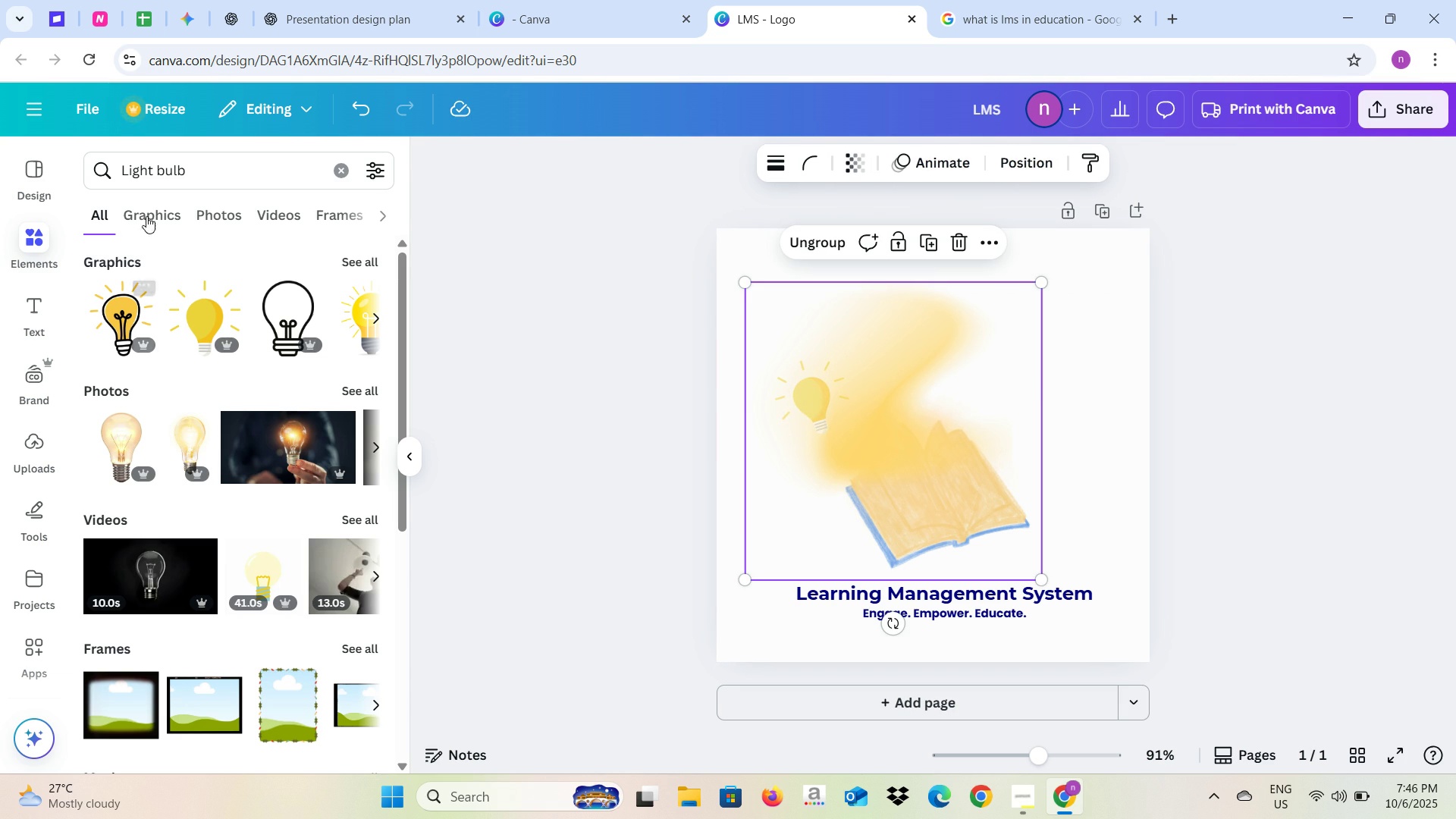 
left_click_drag(start_coordinate=[209, 173], to_coordinate=[92, 173])
 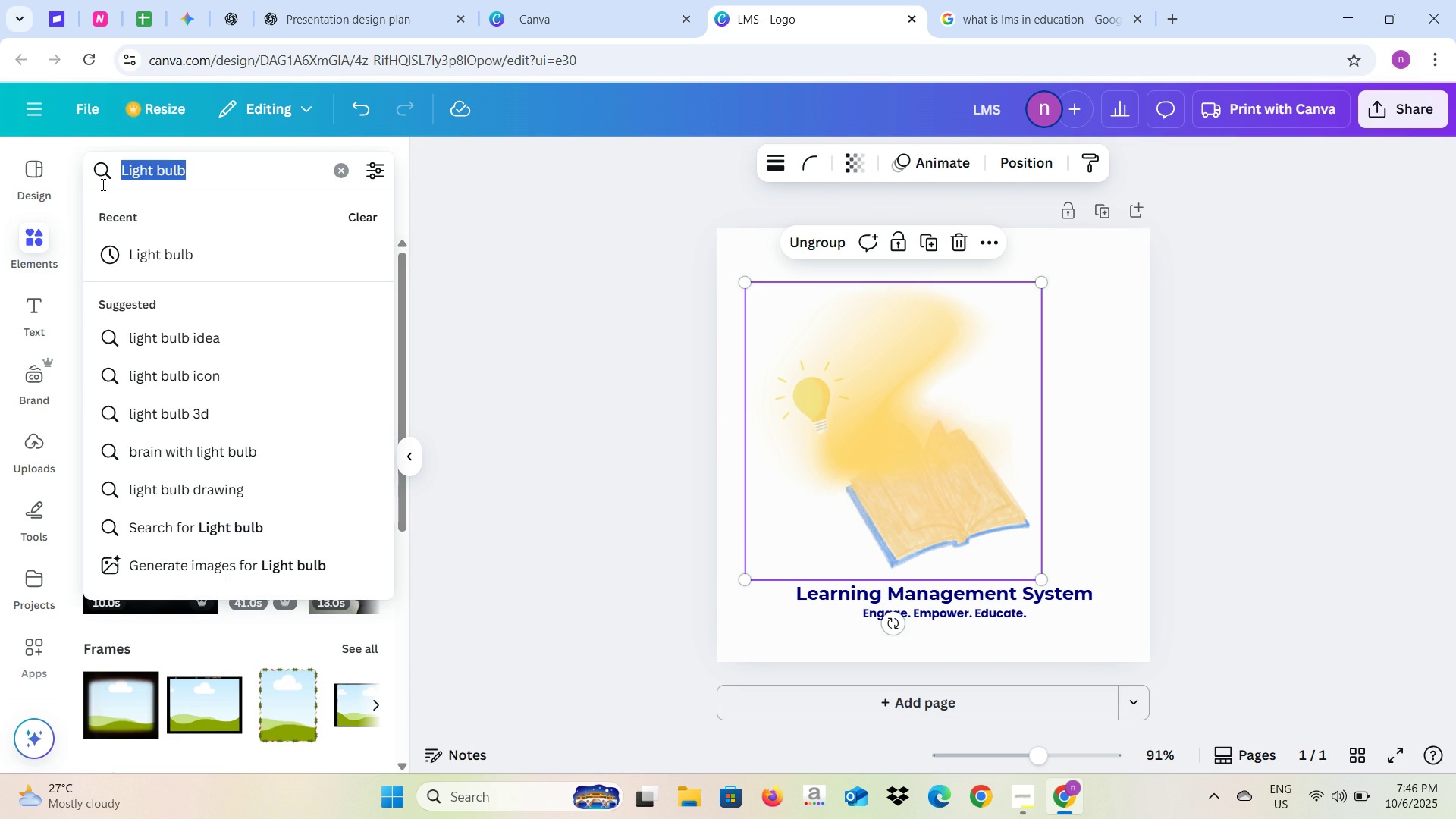 
type(Graduation Cap)
 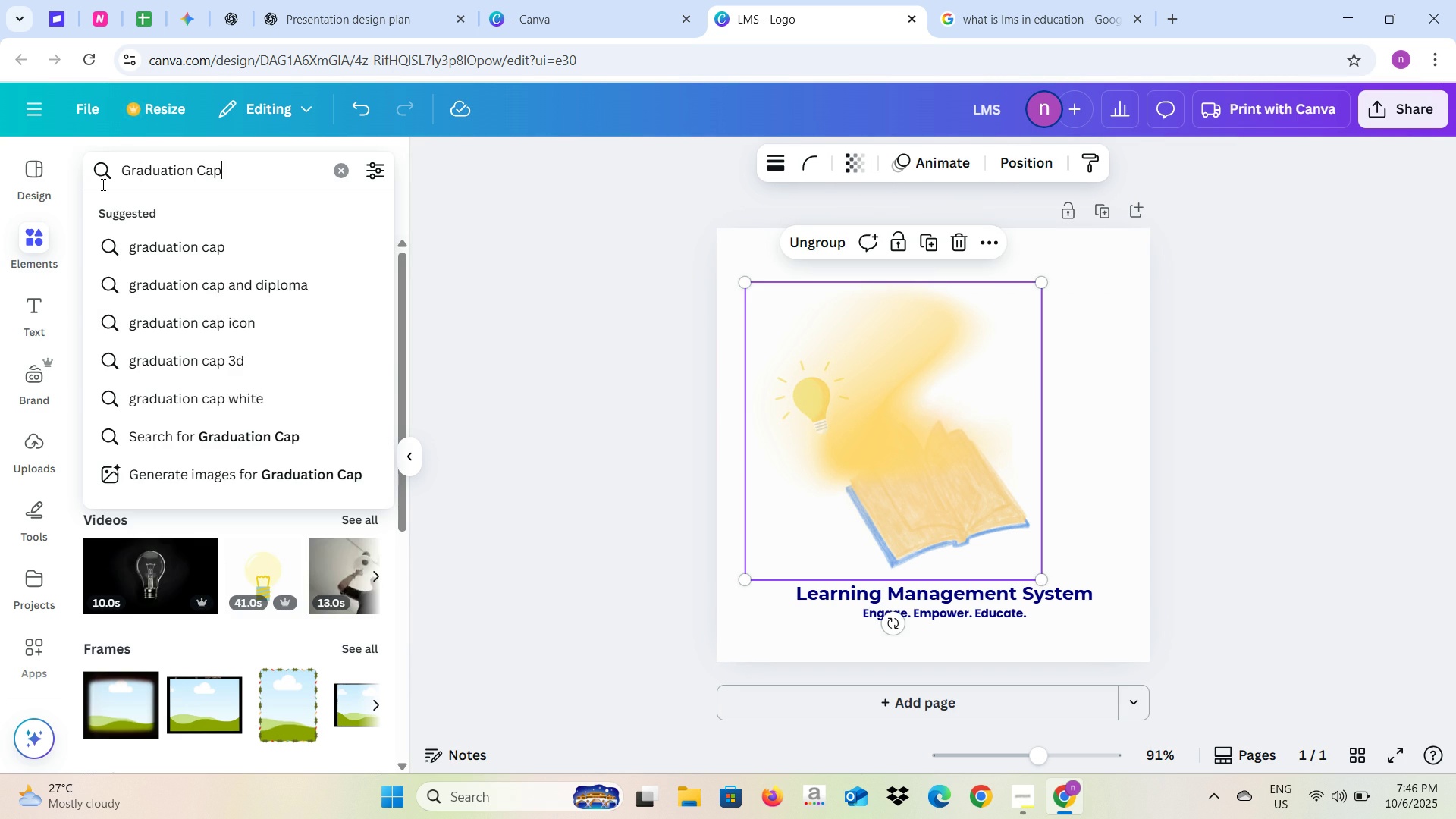 
key(Enter)
 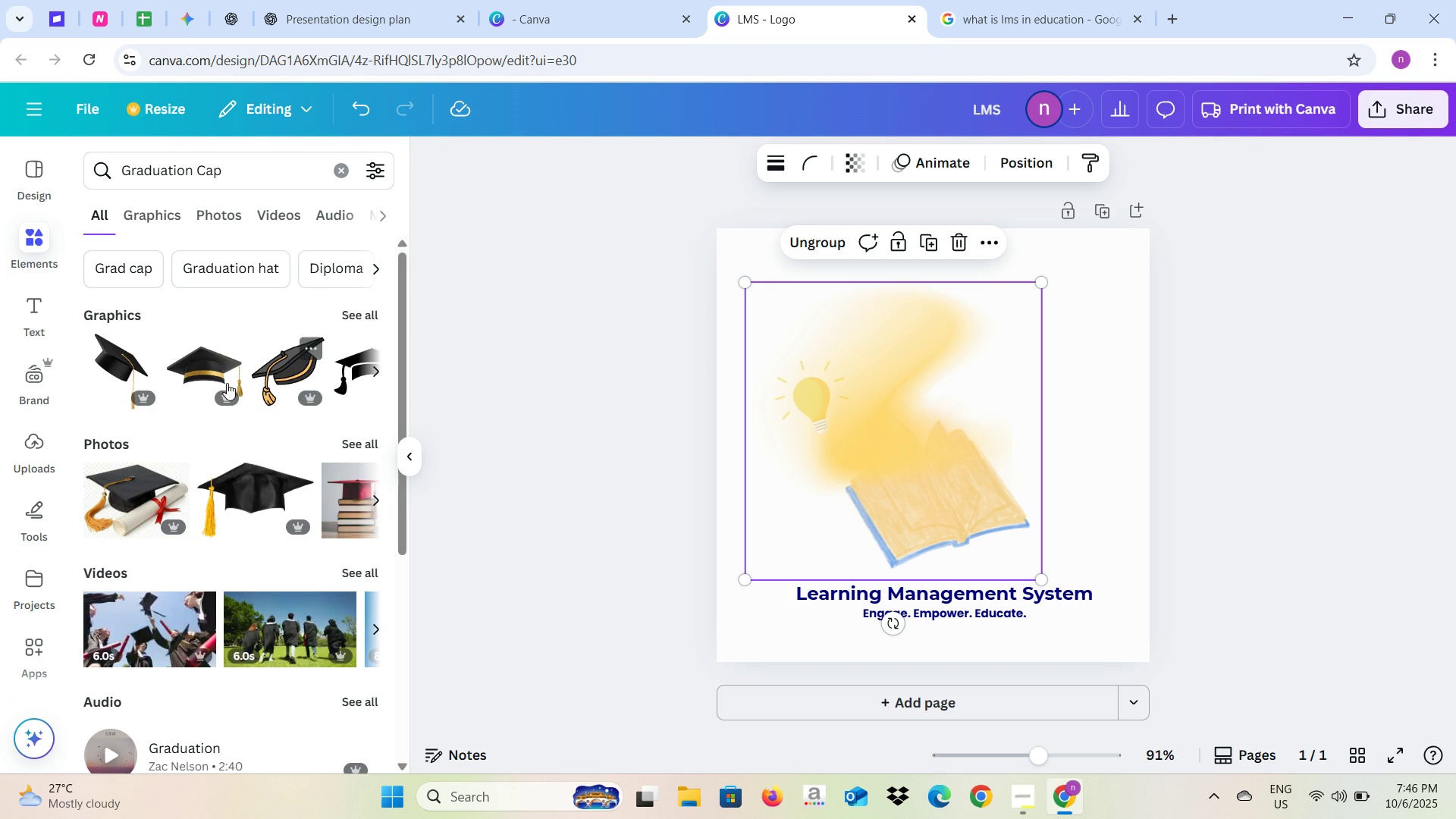 
wait(7.9)
 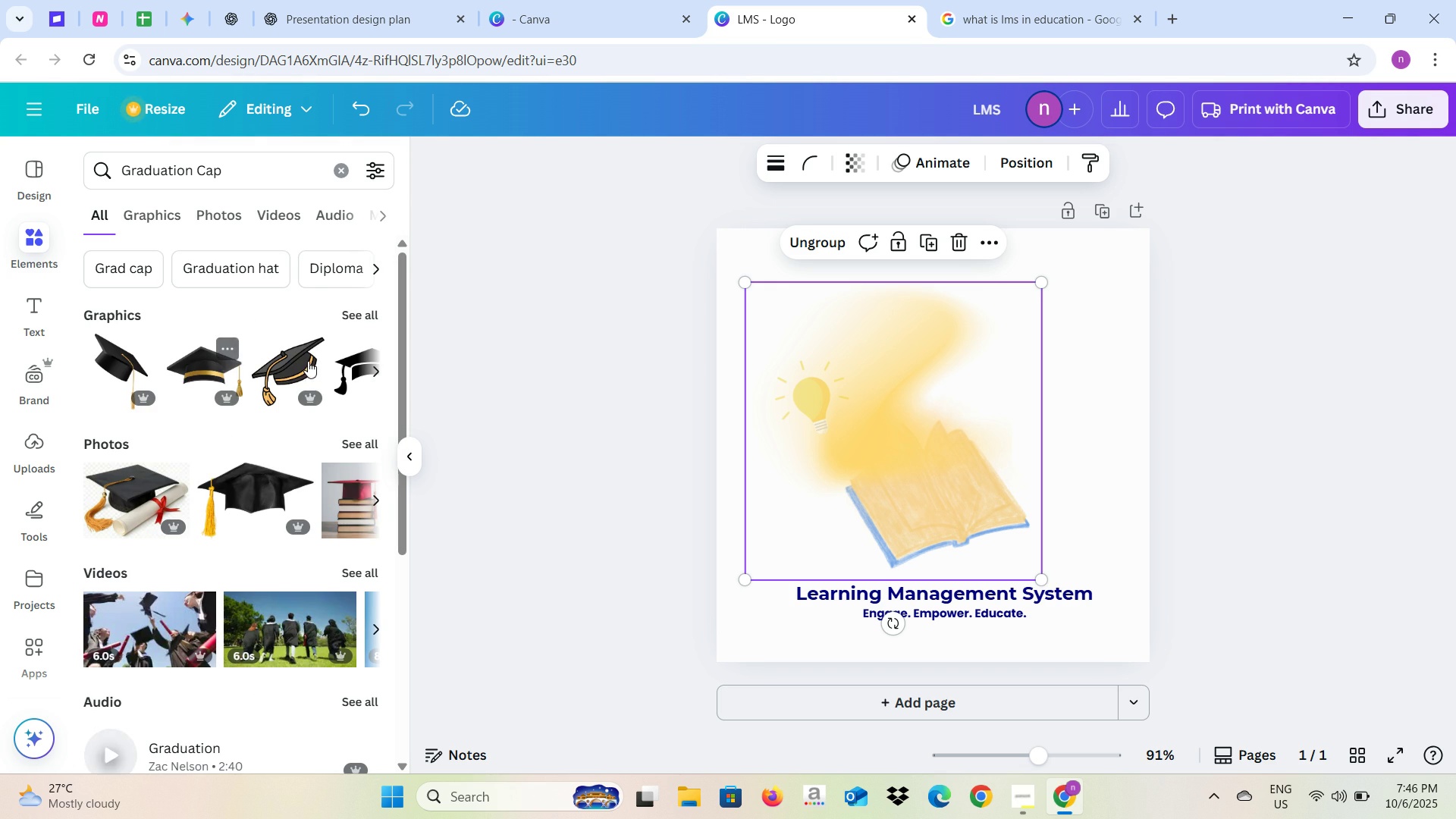 
left_click([378, 372])
 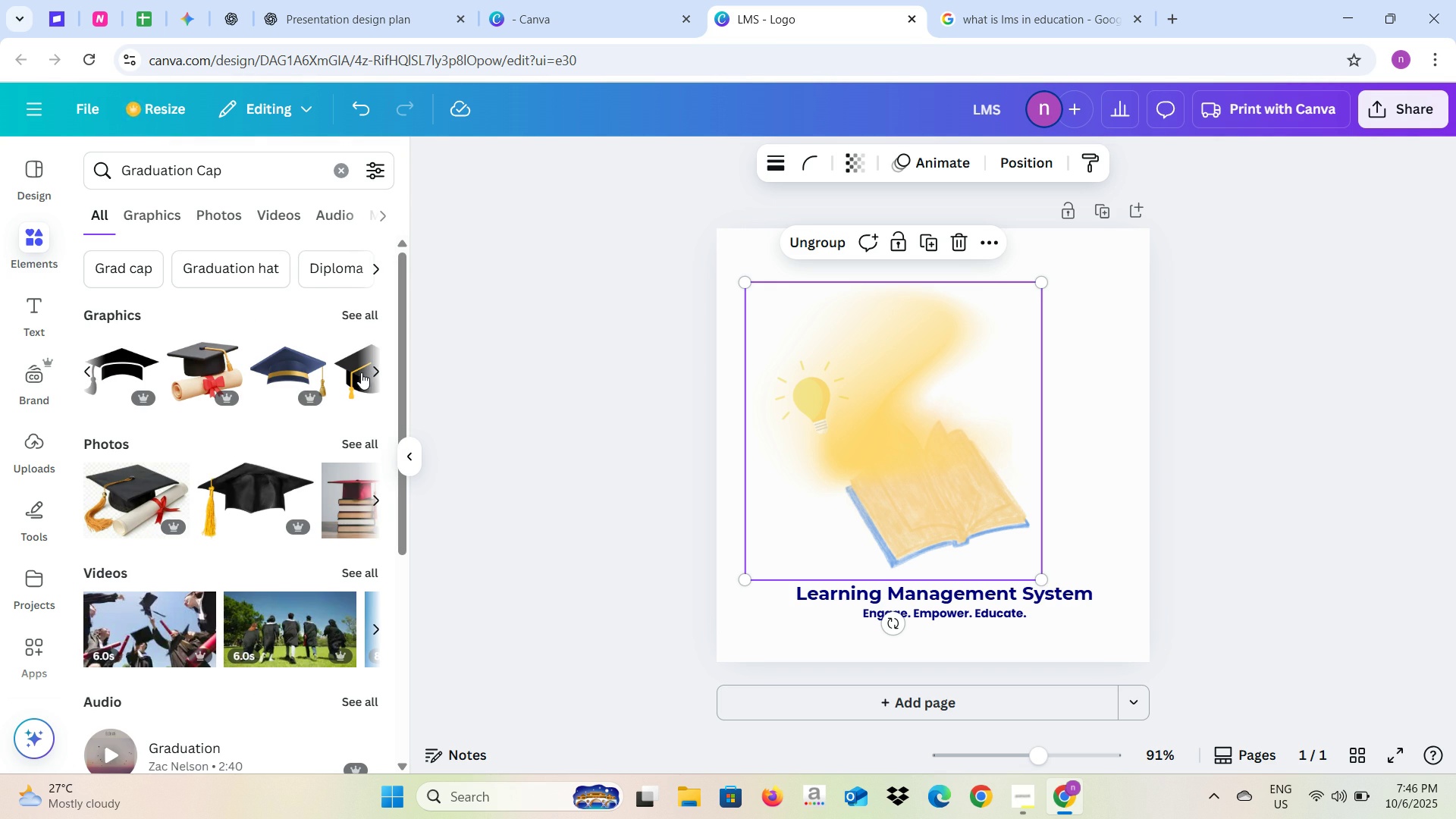 
left_click([374, 369])
 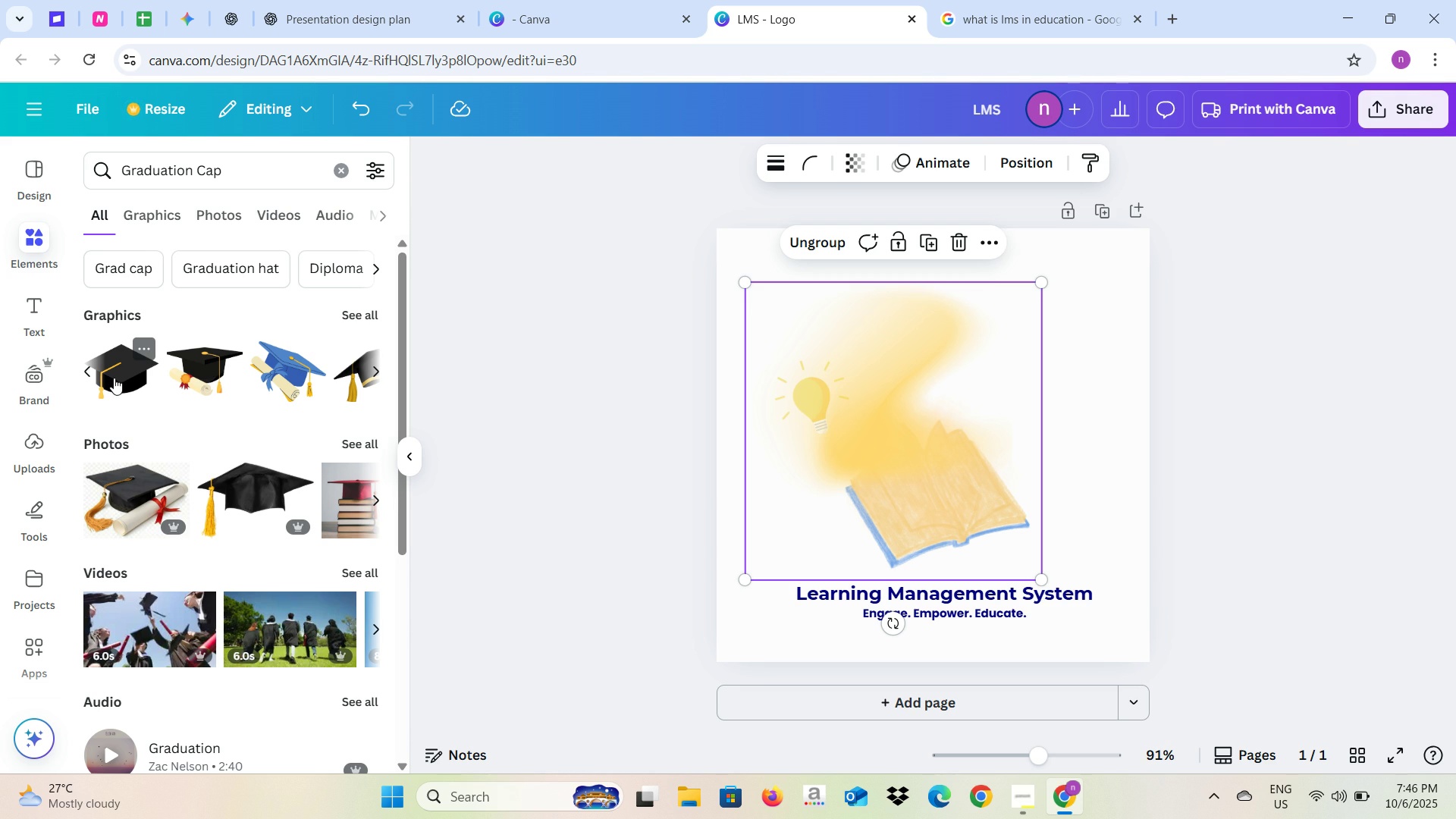 
left_click([204, 368])
 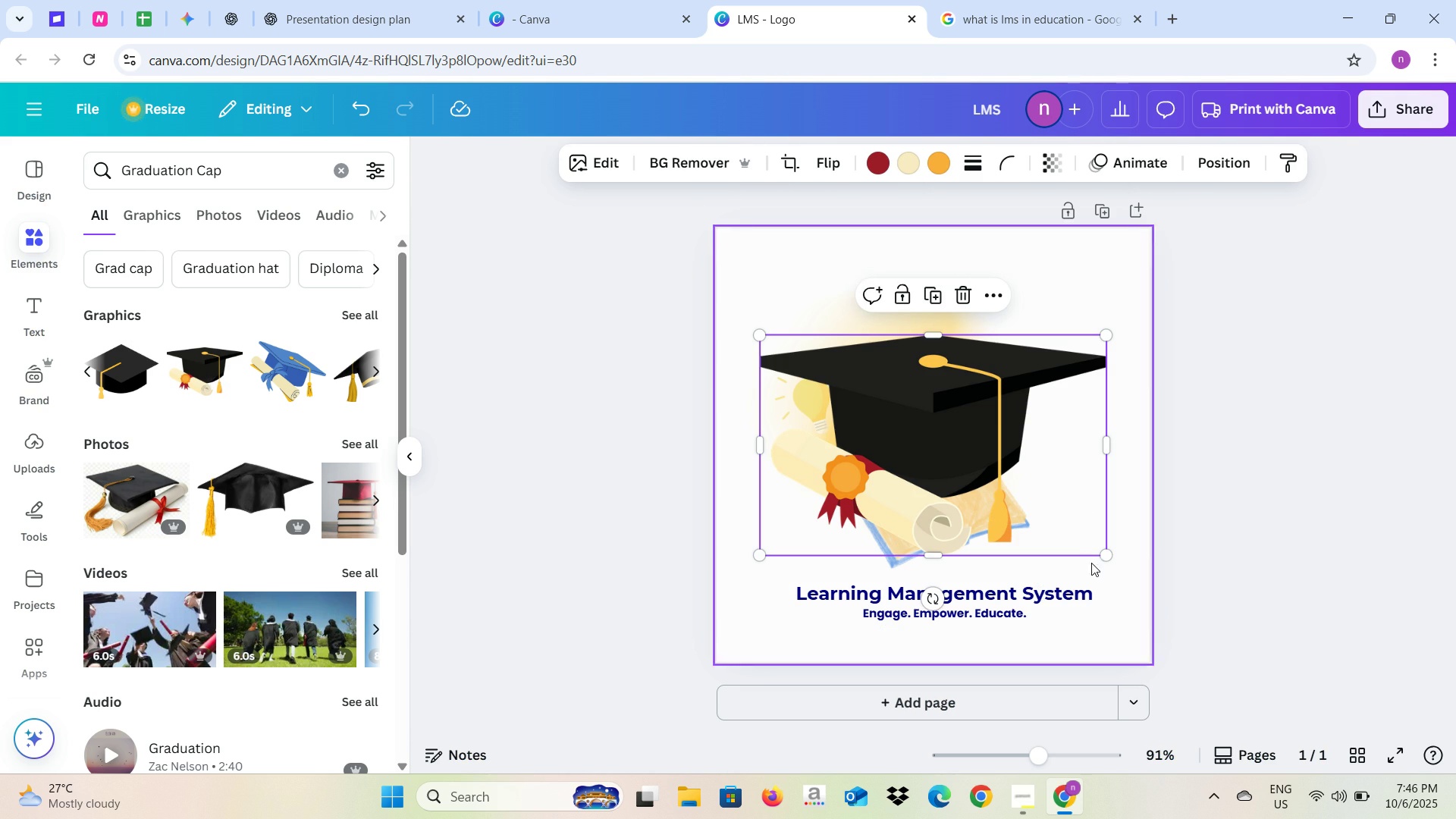 
left_click_drag(start_coordinate=[1100, 550], to_coordinate=[850, 388])
 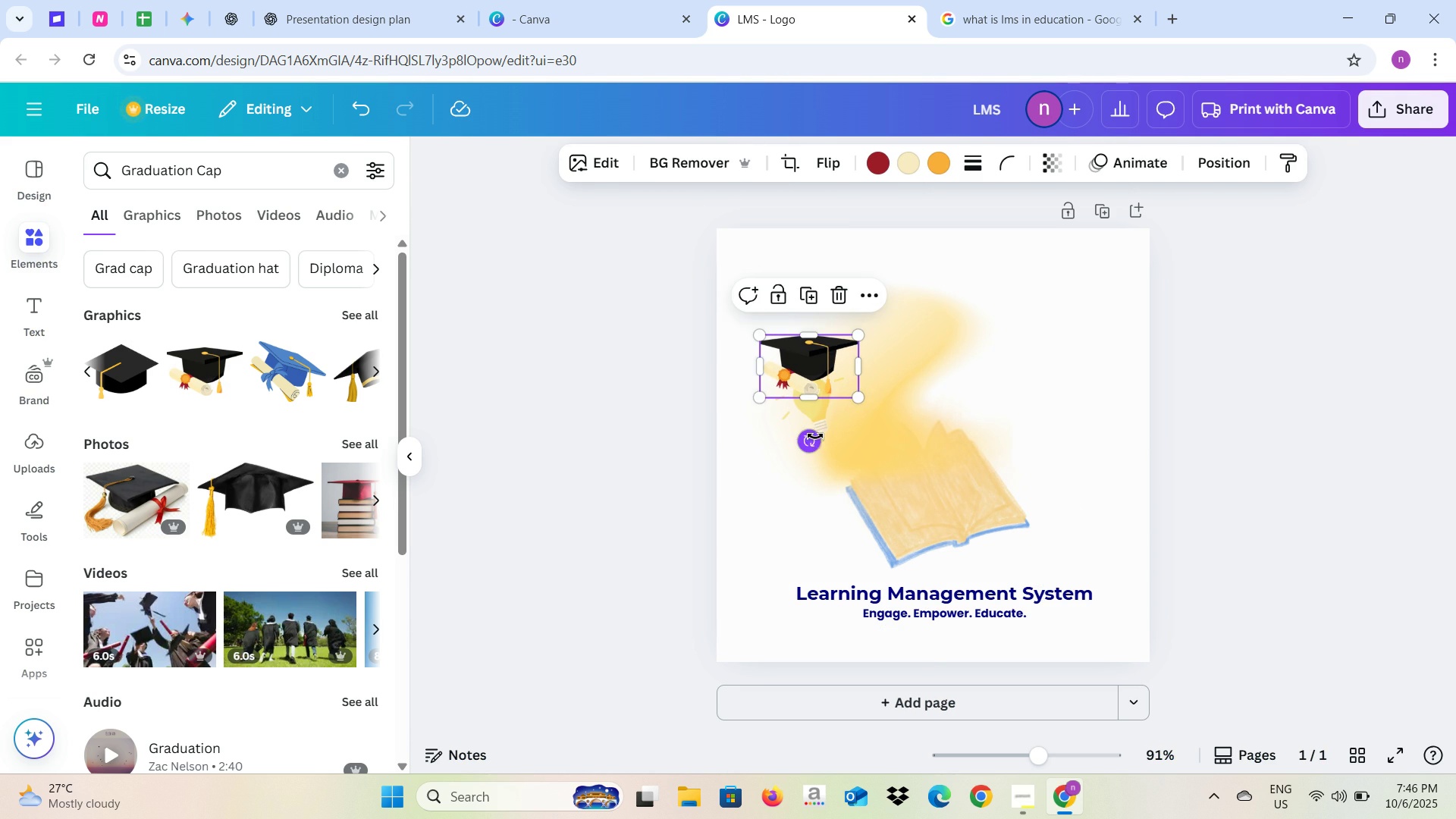 
left_click_drag(start_coordinate=[814, 441], to_coordinate=[778, 434])
 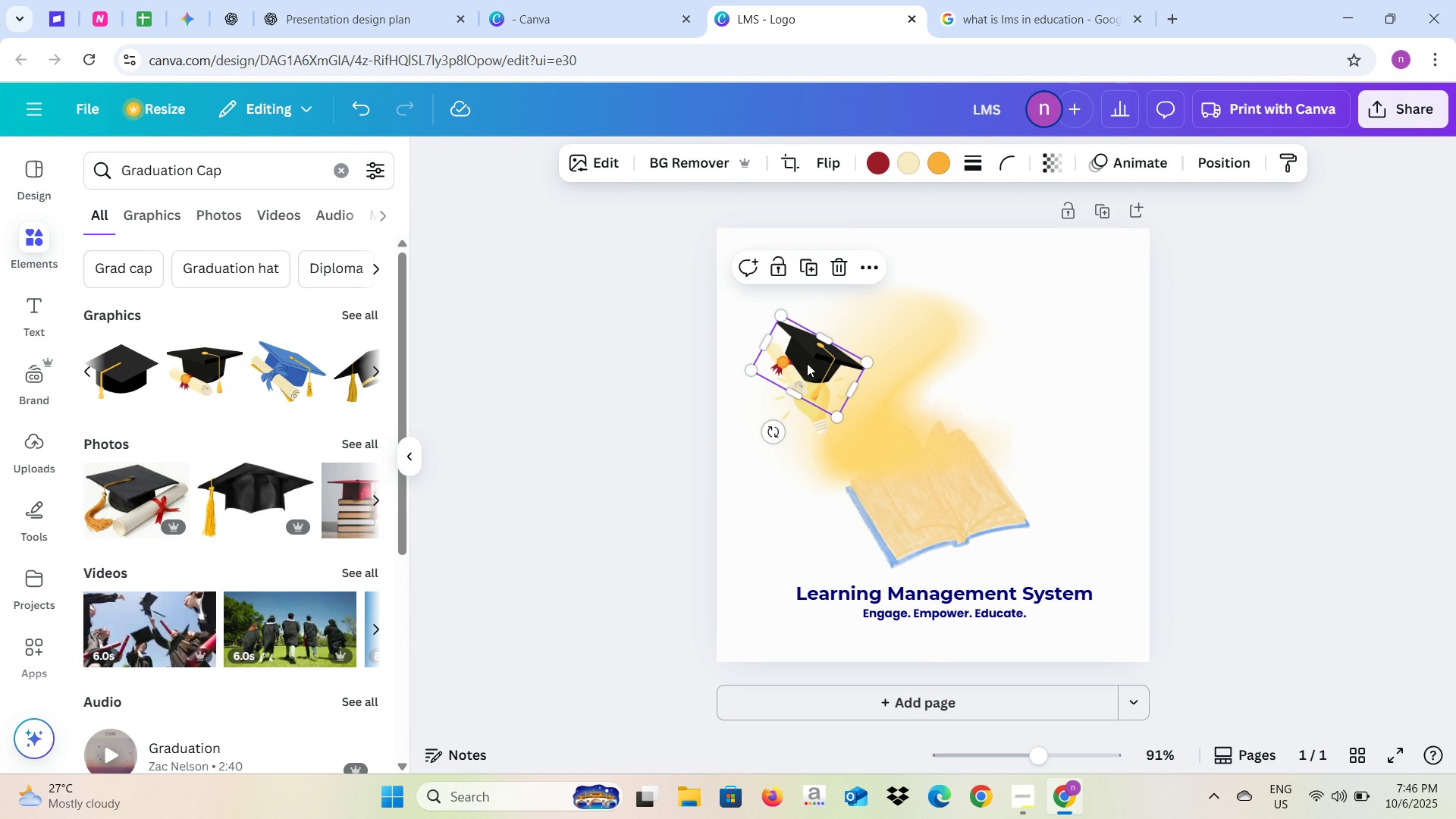 
left_click_drag(start_coordinate=[807, 363], to_coordinate=[915, 388])
 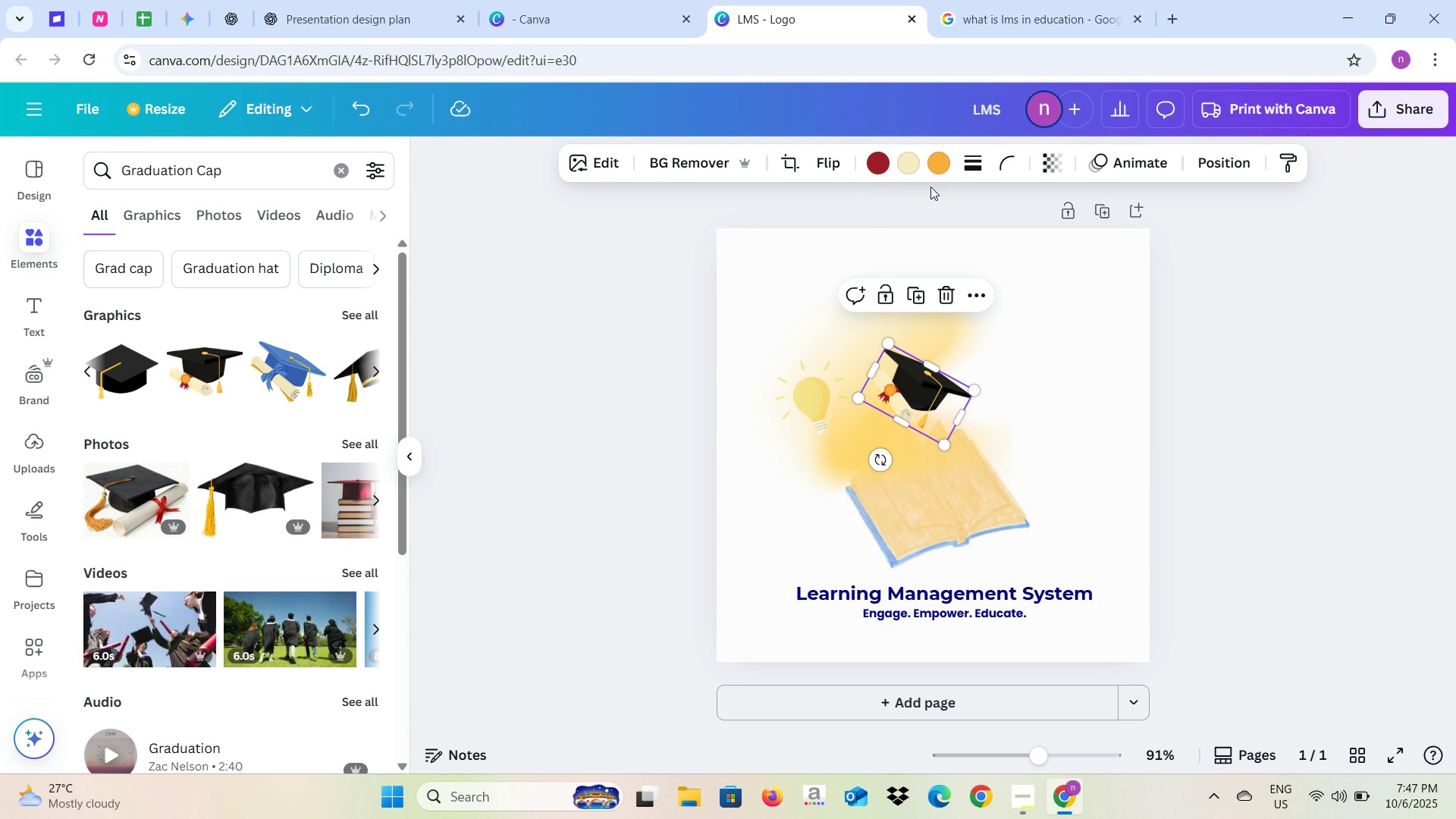 
left_click([1048, 162])
 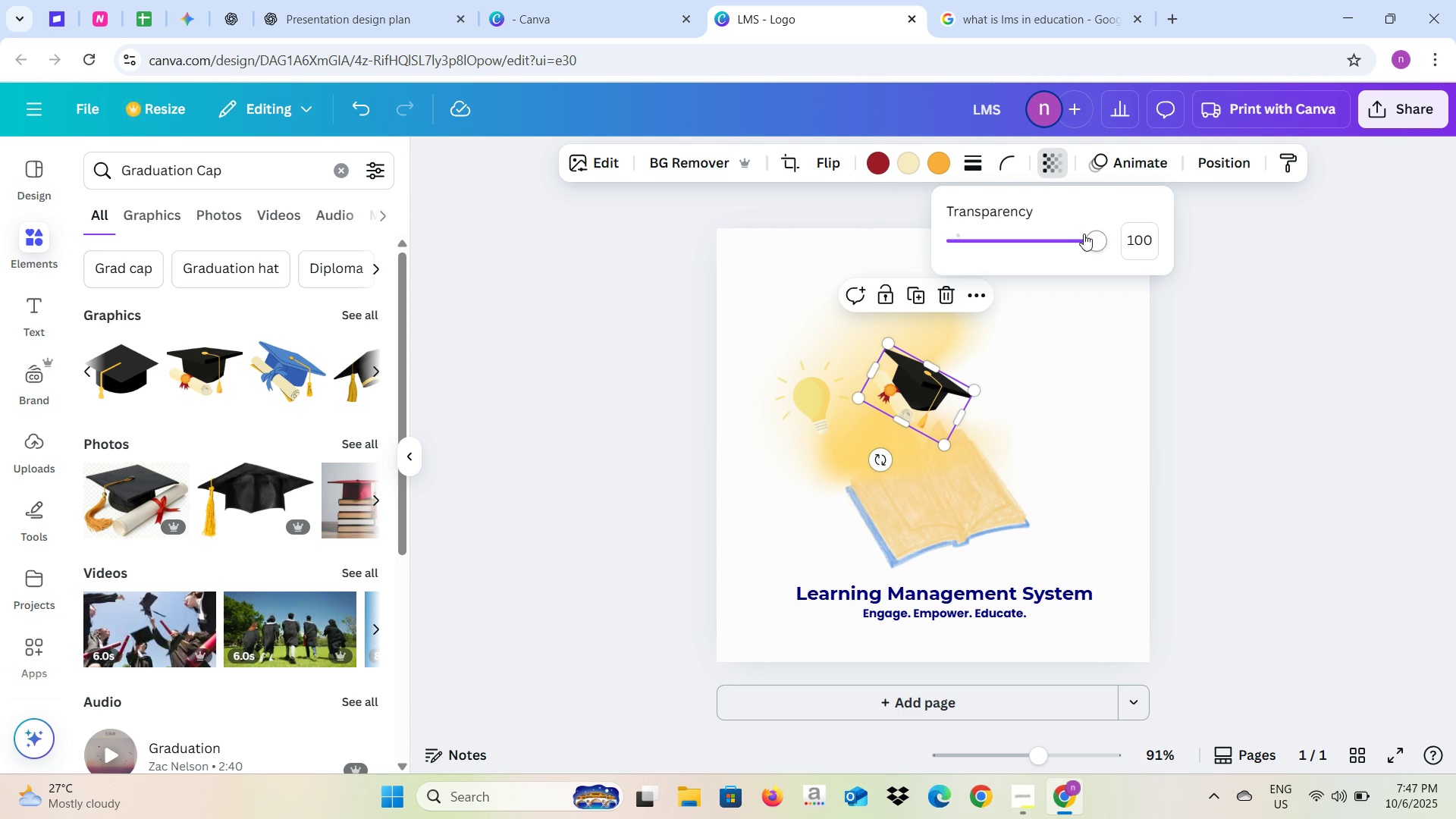 
left_click_drag(start_coordinate=[1085, 235], to_coordinate=[1037, 246])
 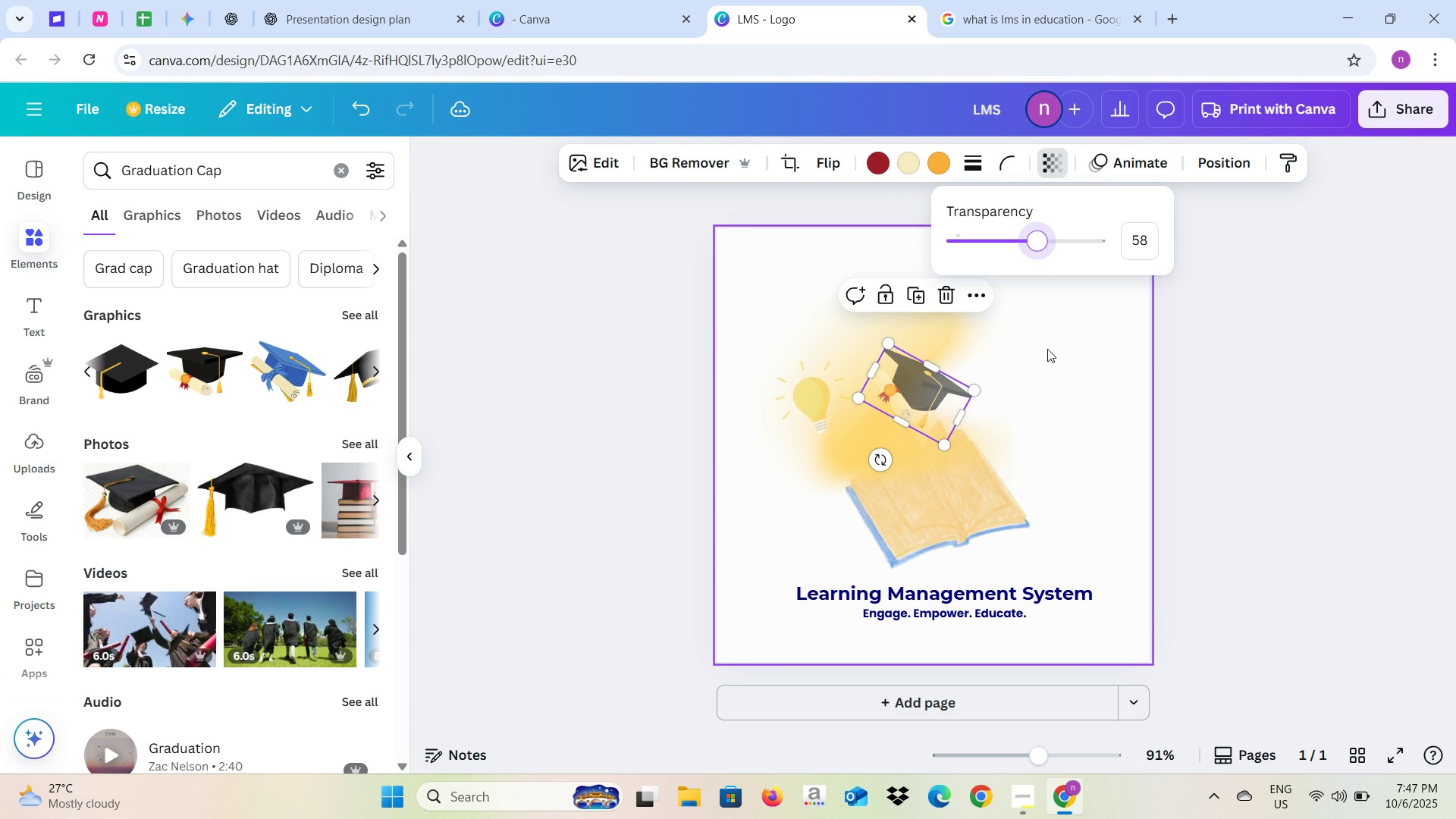 
left_click([1047, 349])
 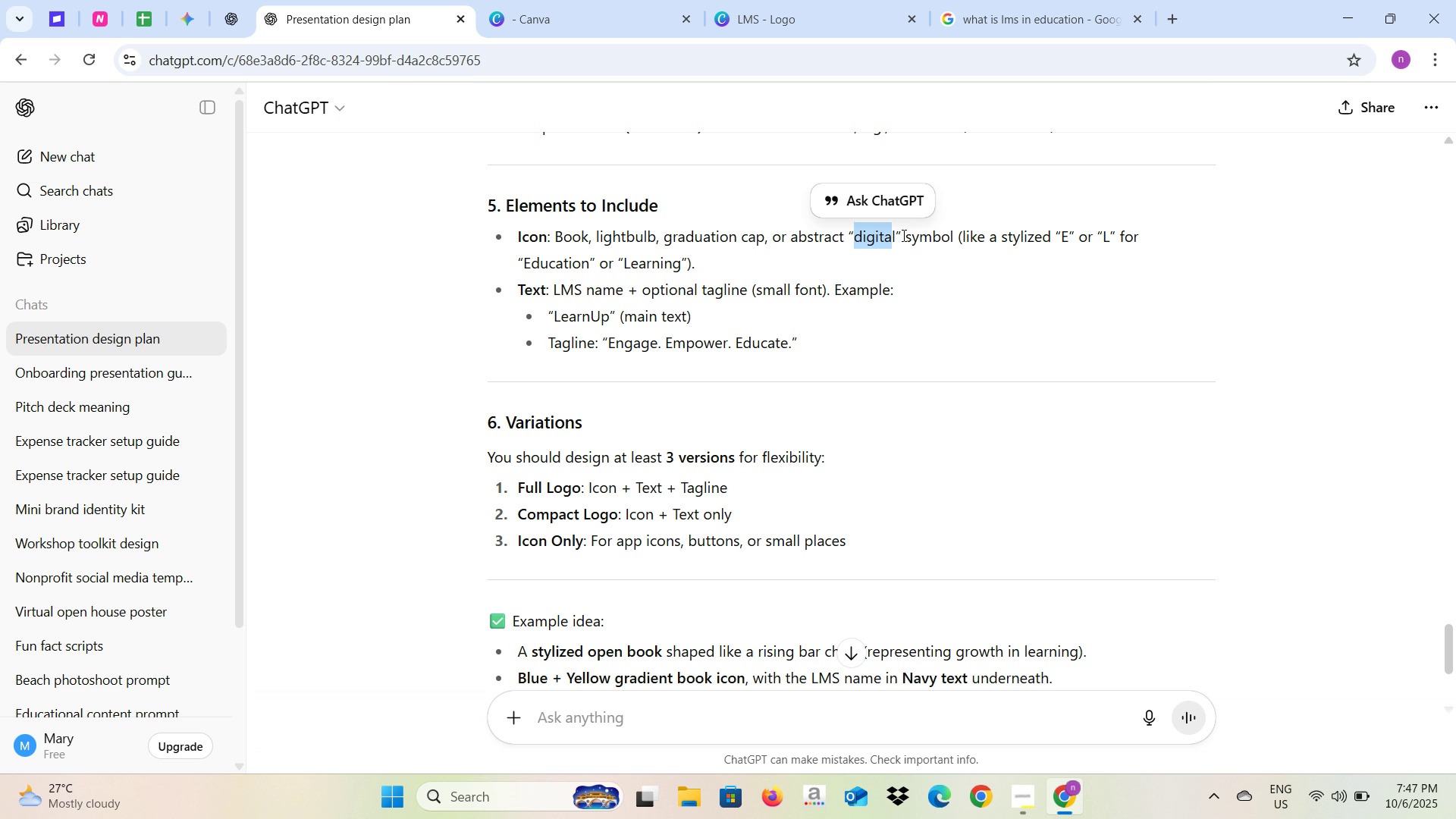 
wait(15.51)
 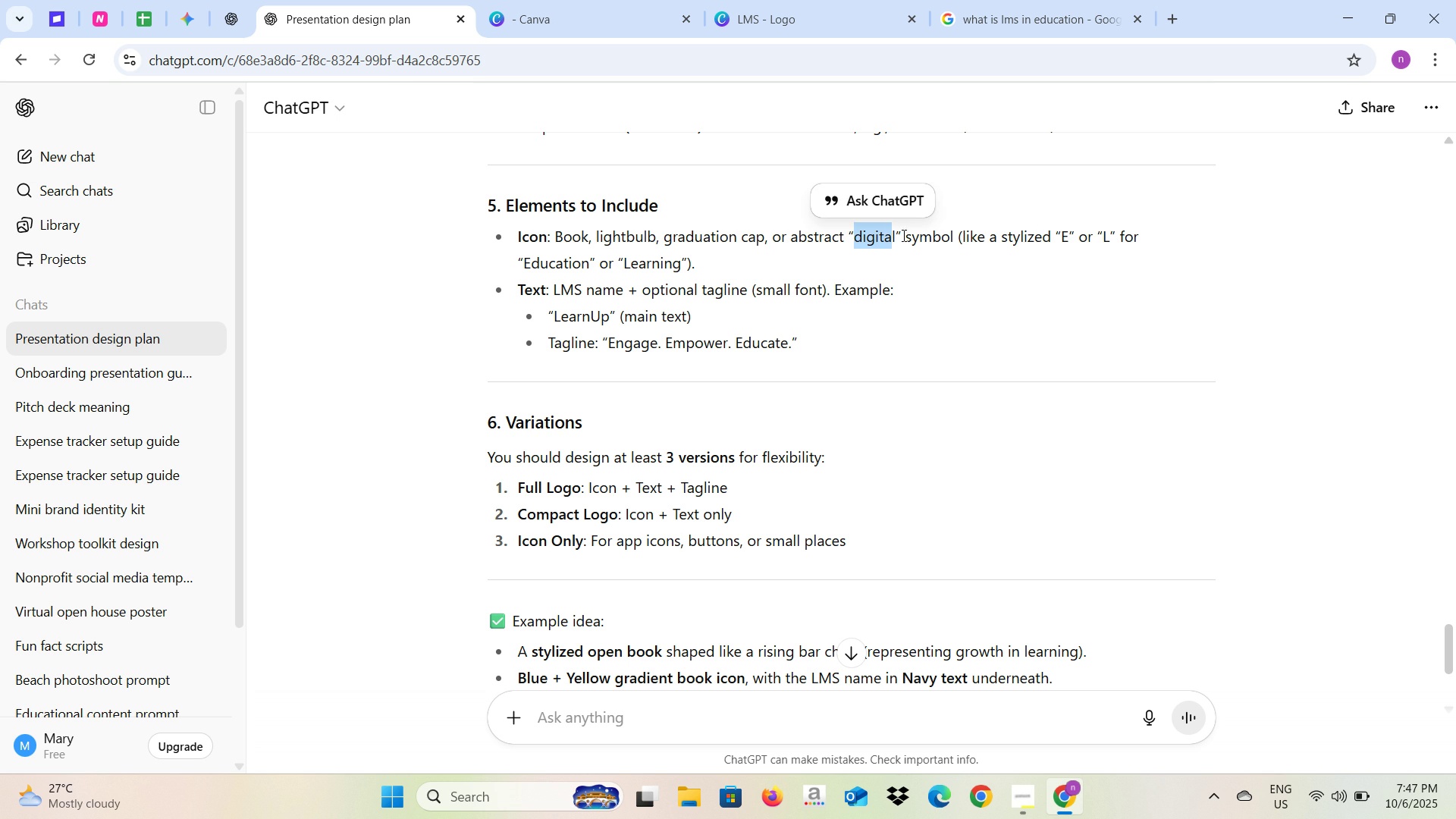 
left_click([801, 0])
 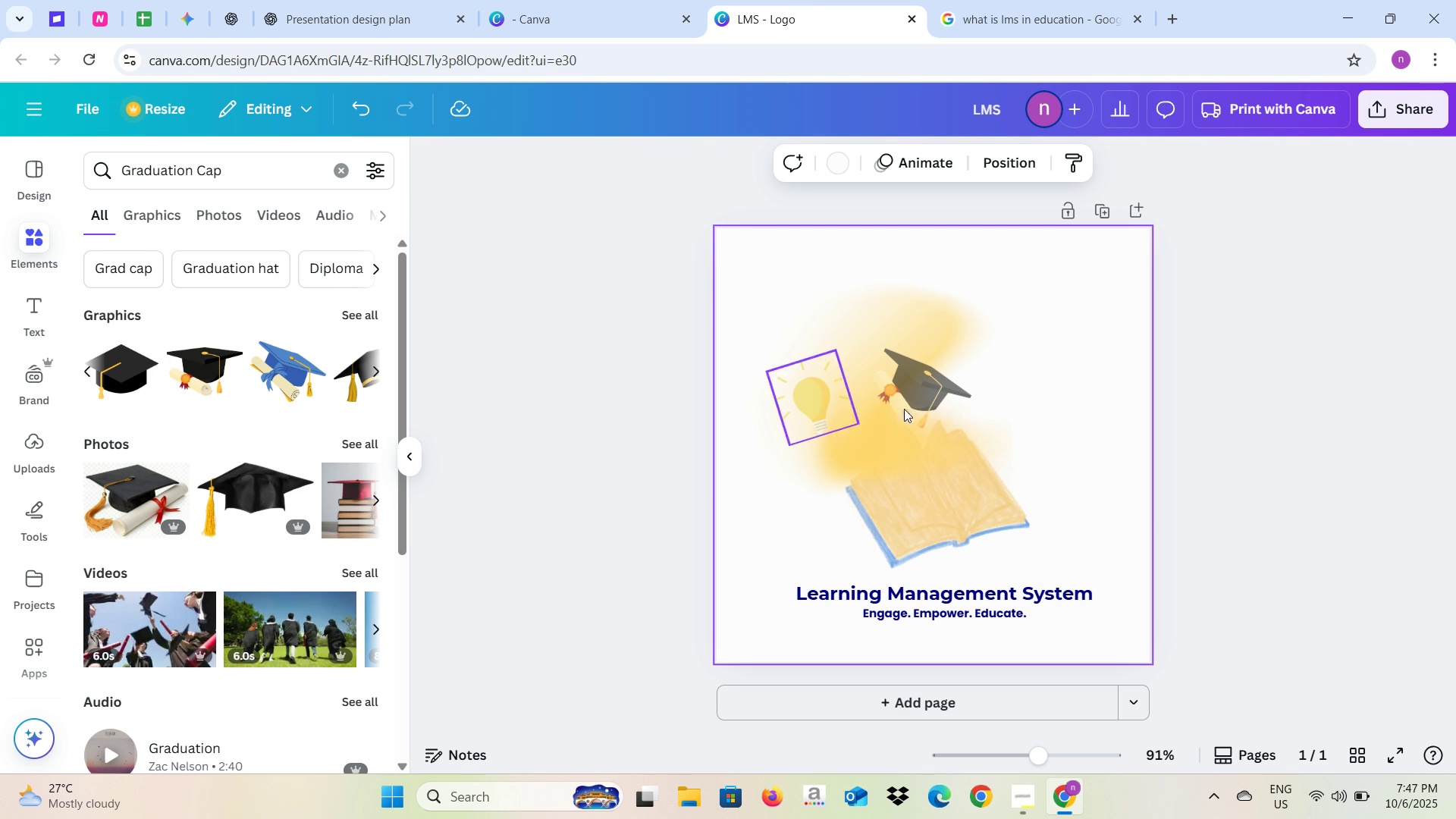 
left_click([931, 393])
 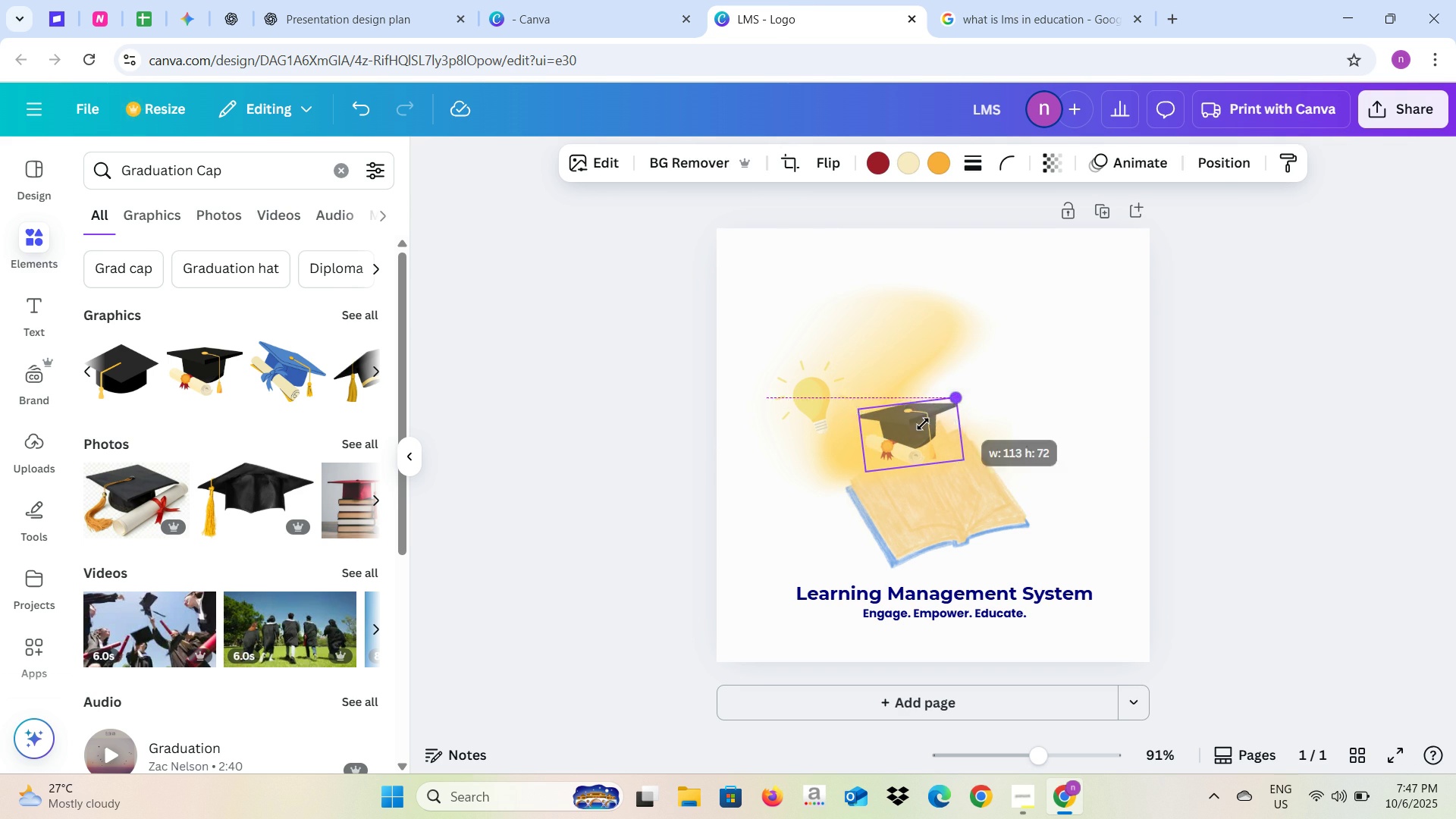 
wait(8.09)
 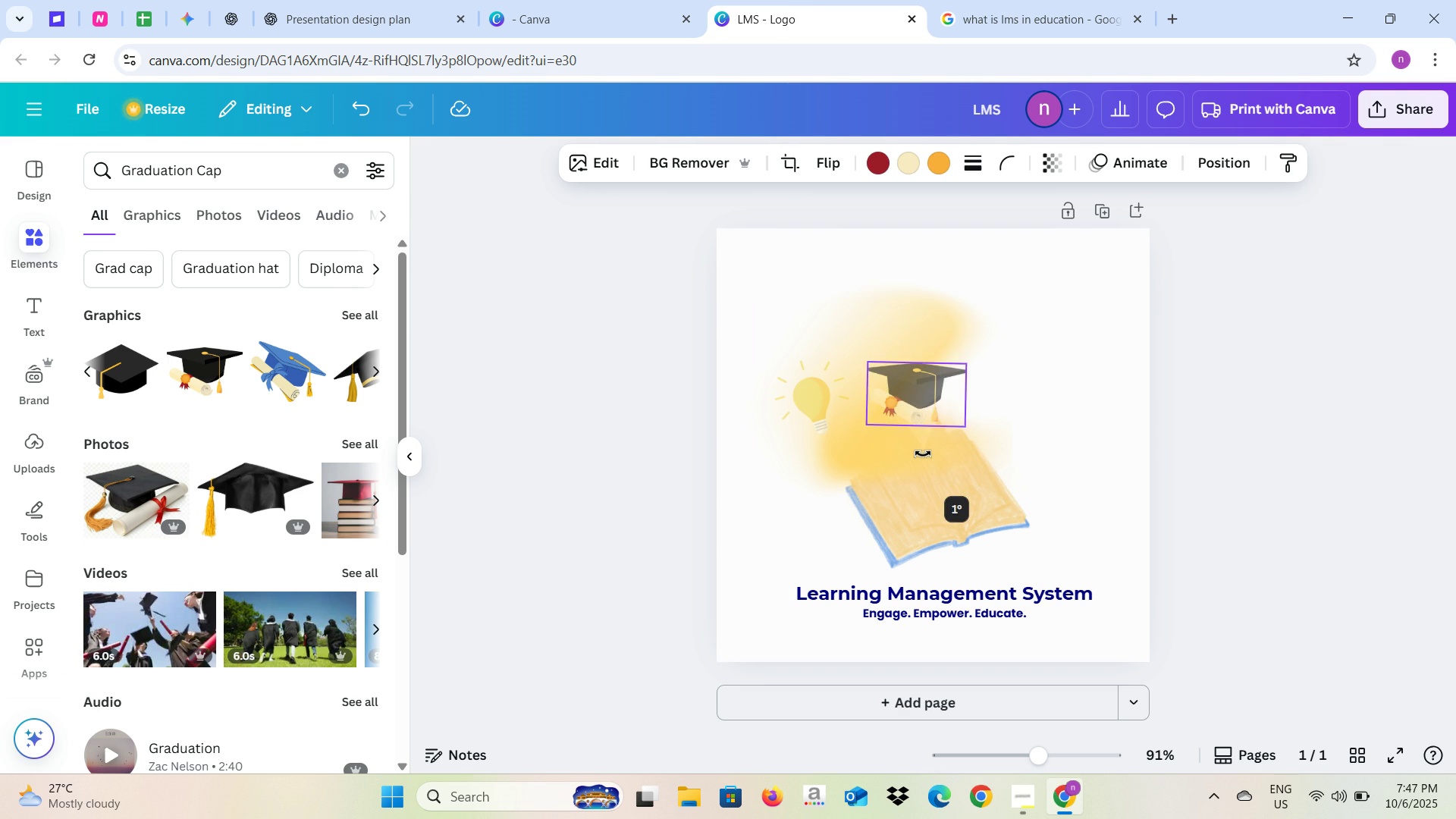 
key(Control+Z)
 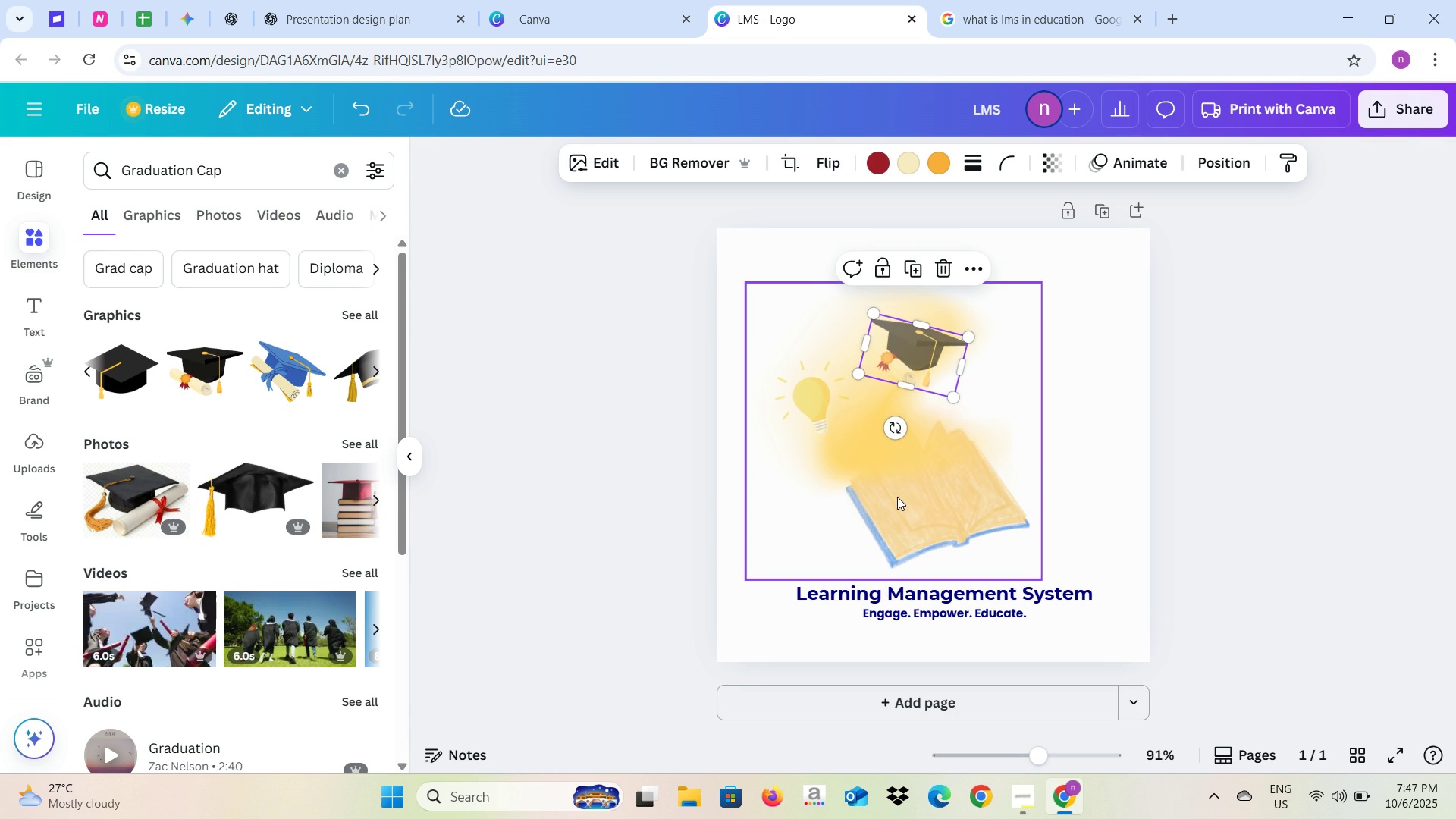 
wait(7.23)
 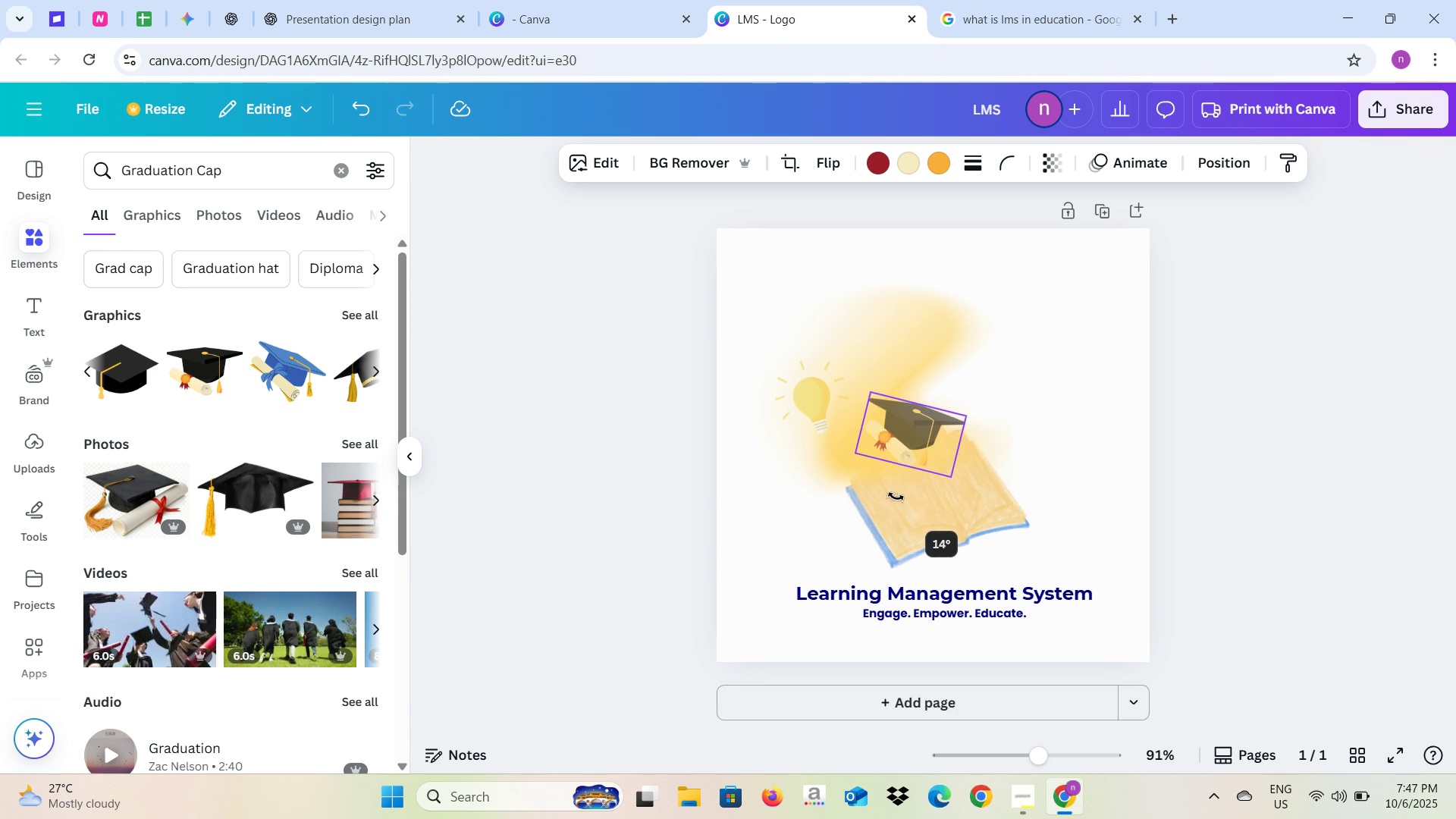 
left_click([27, 303])
 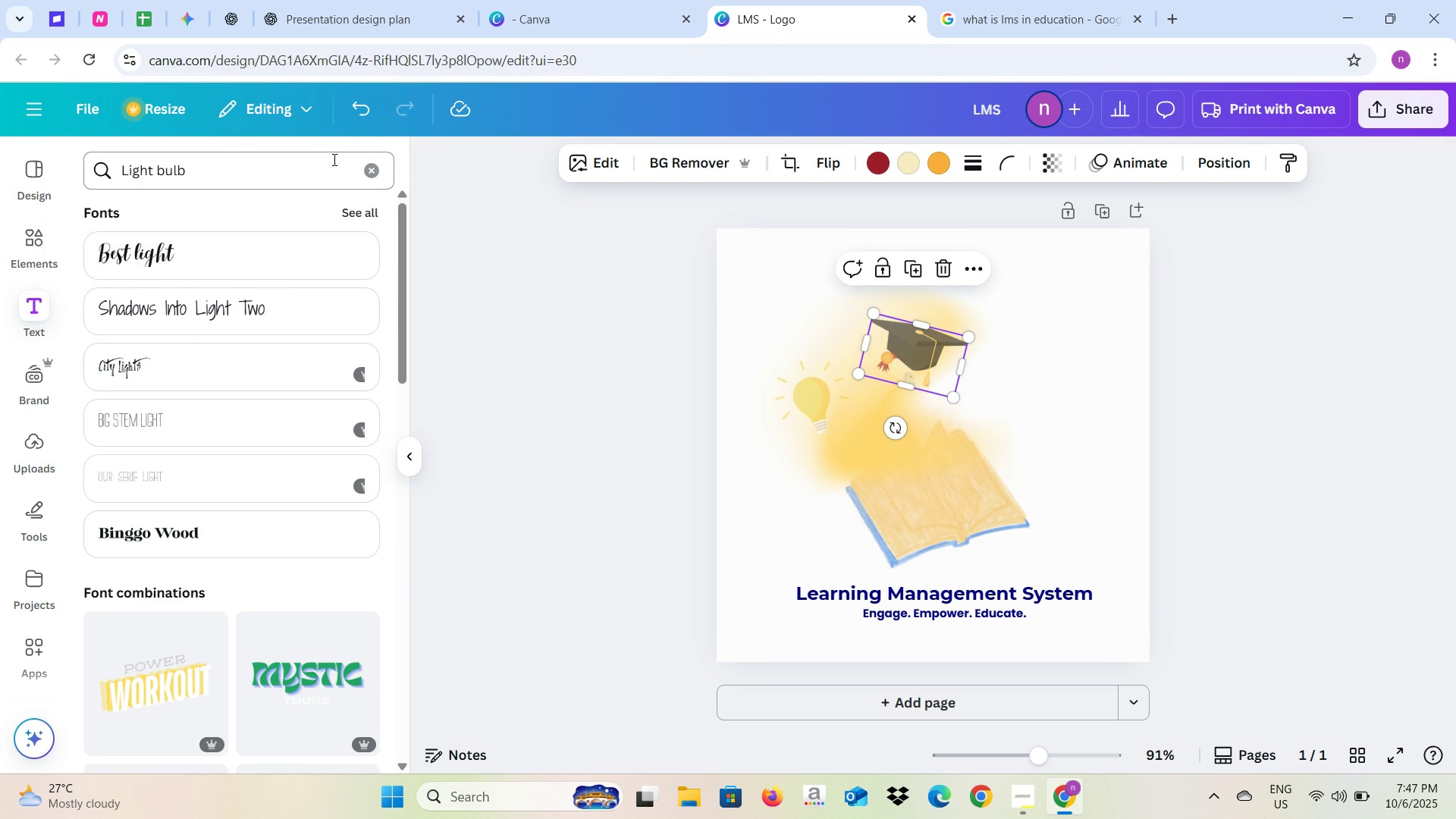 
left_click([374, 163])
 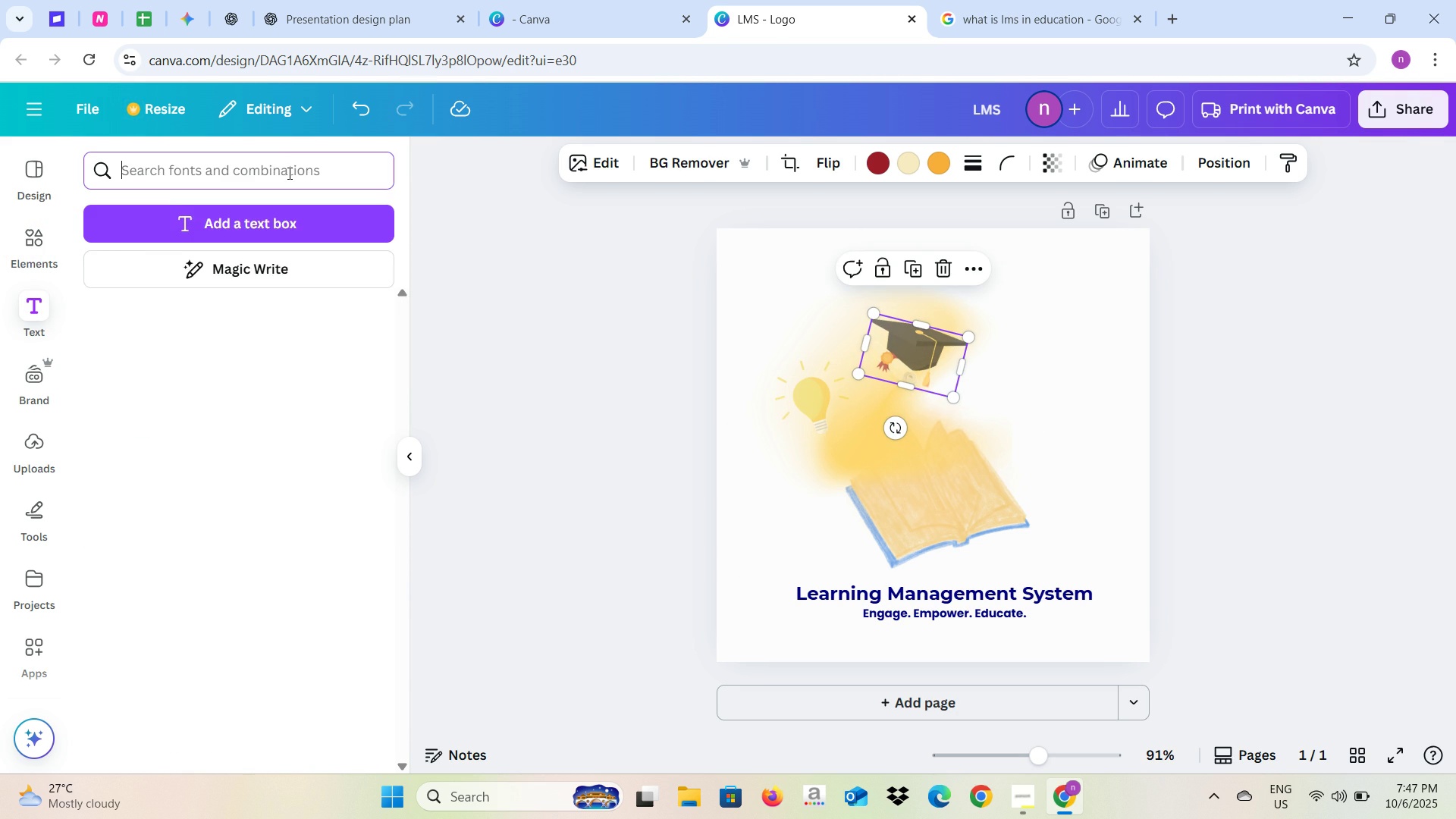 
left_click([288, 173])
 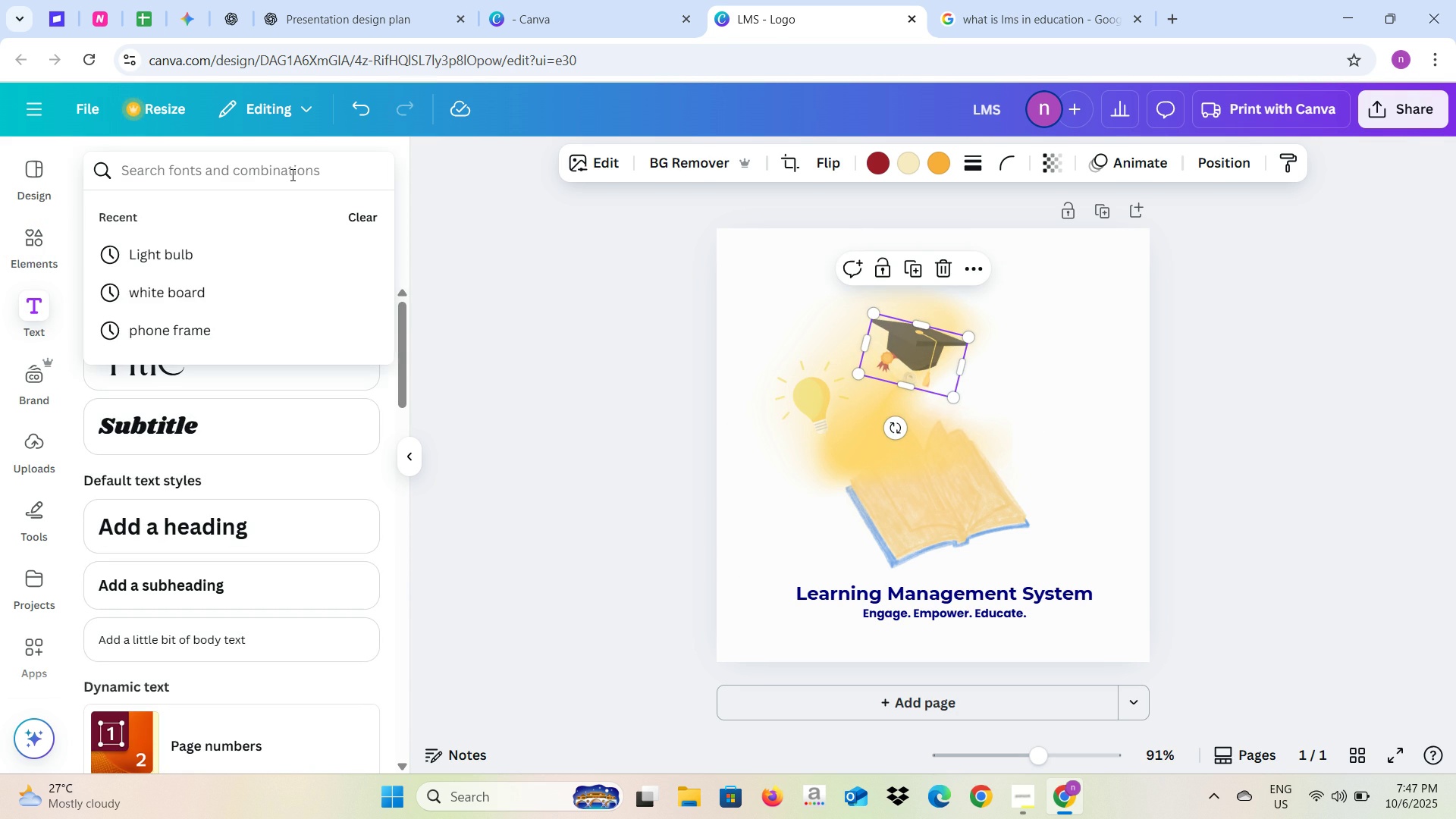 
key(Shift+ShiftLeft)
 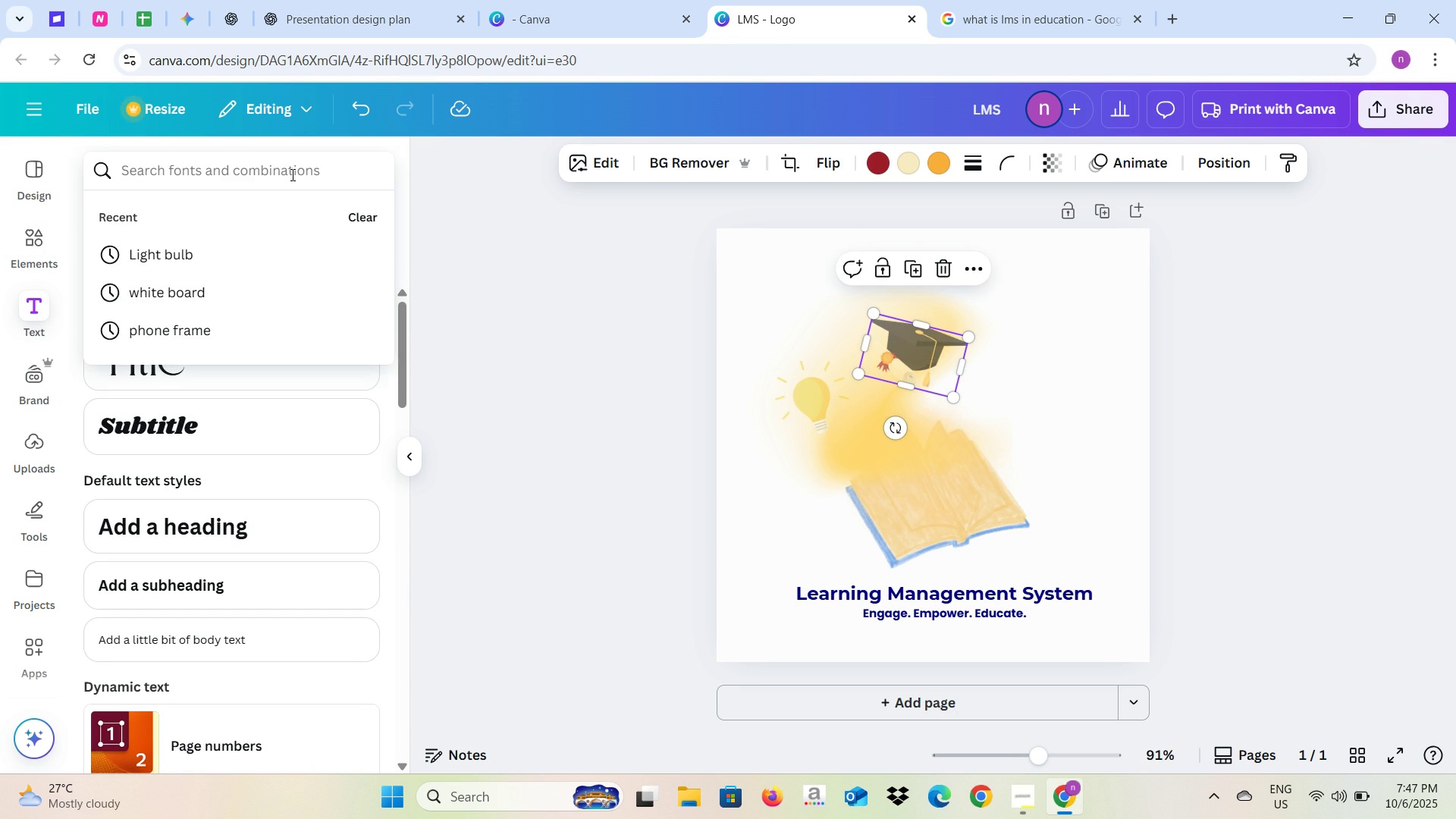 
key(Shift+L)
 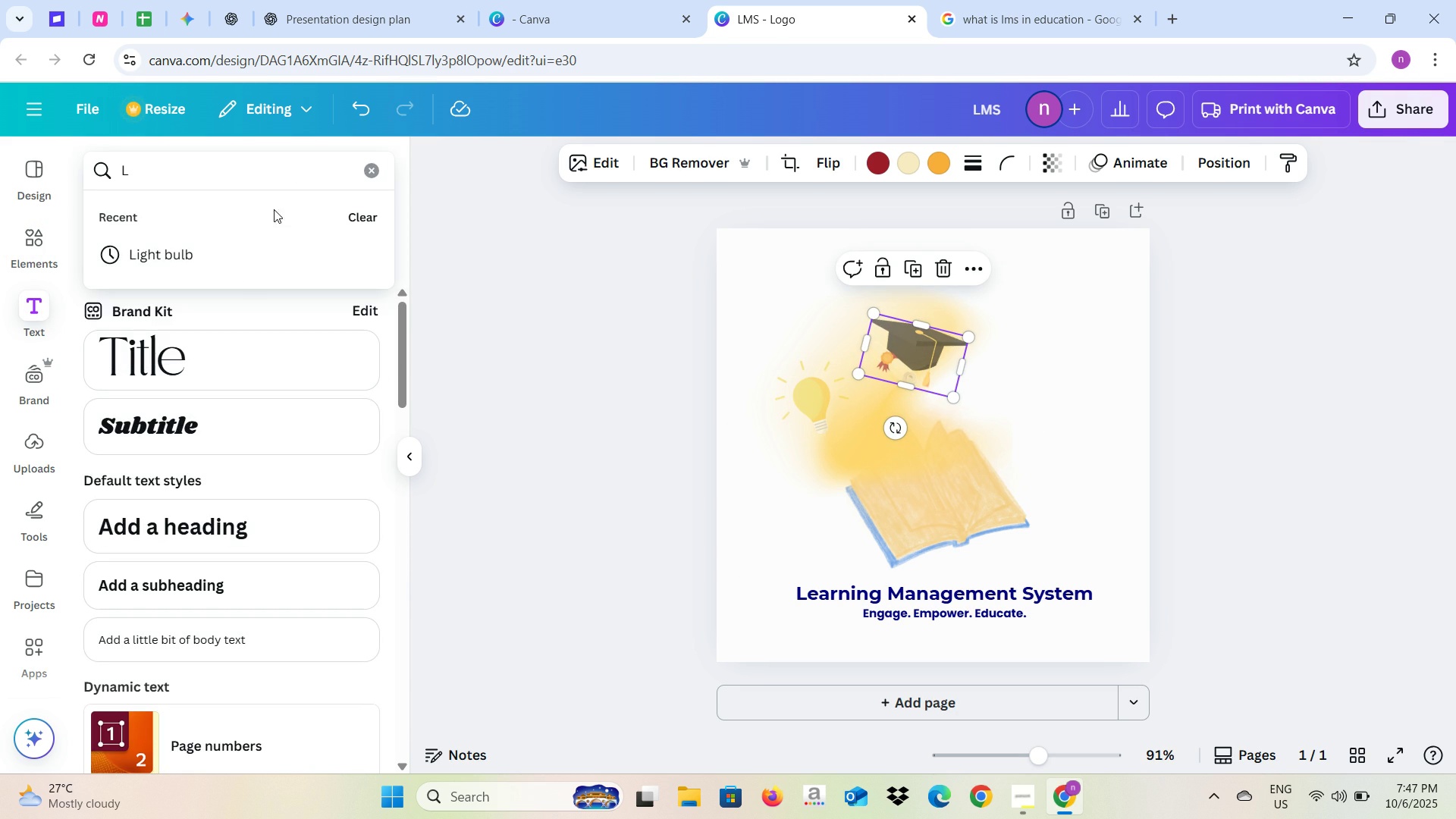 
left_click([512, 259])
 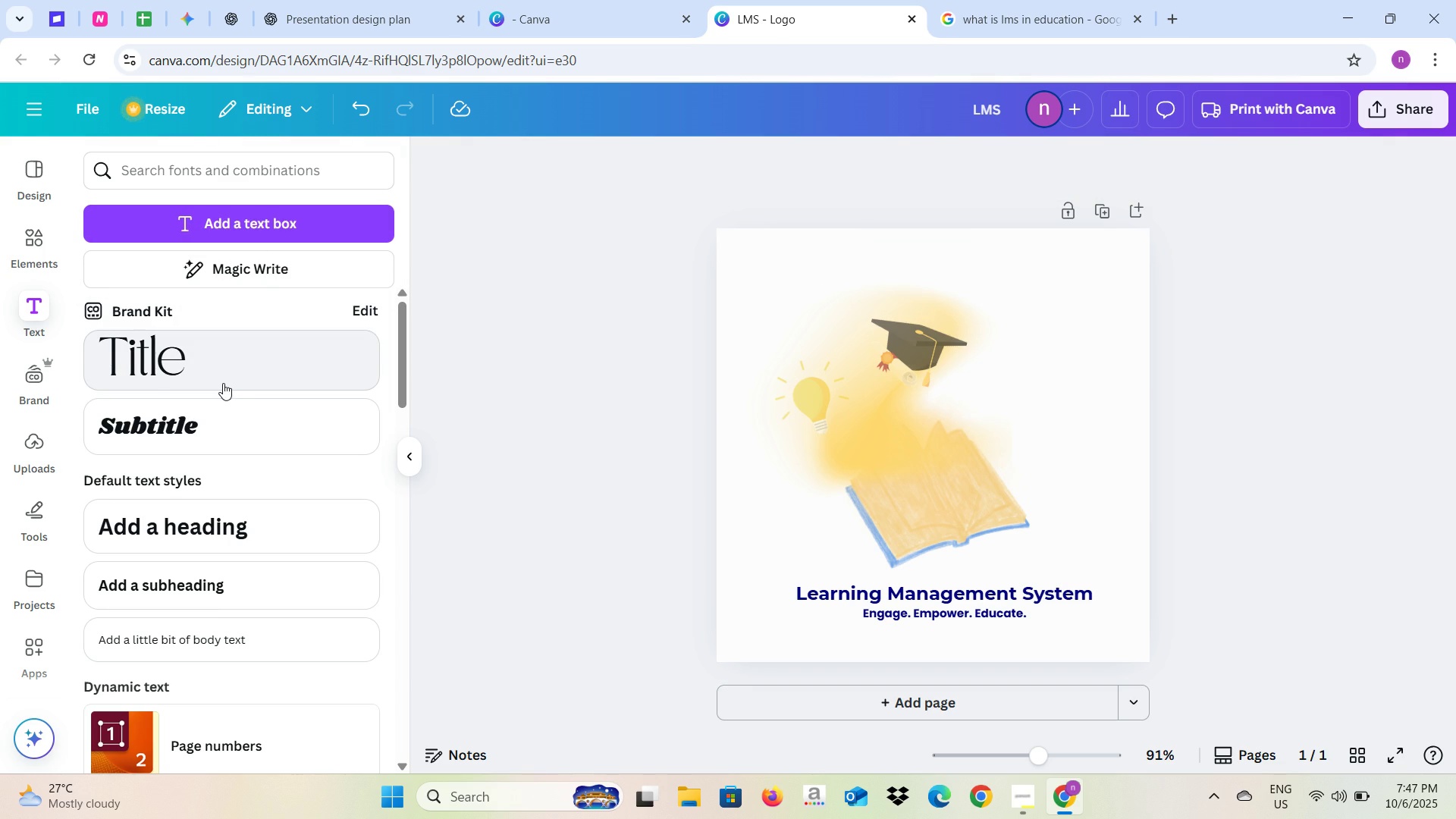 
left_click([223, 378])
 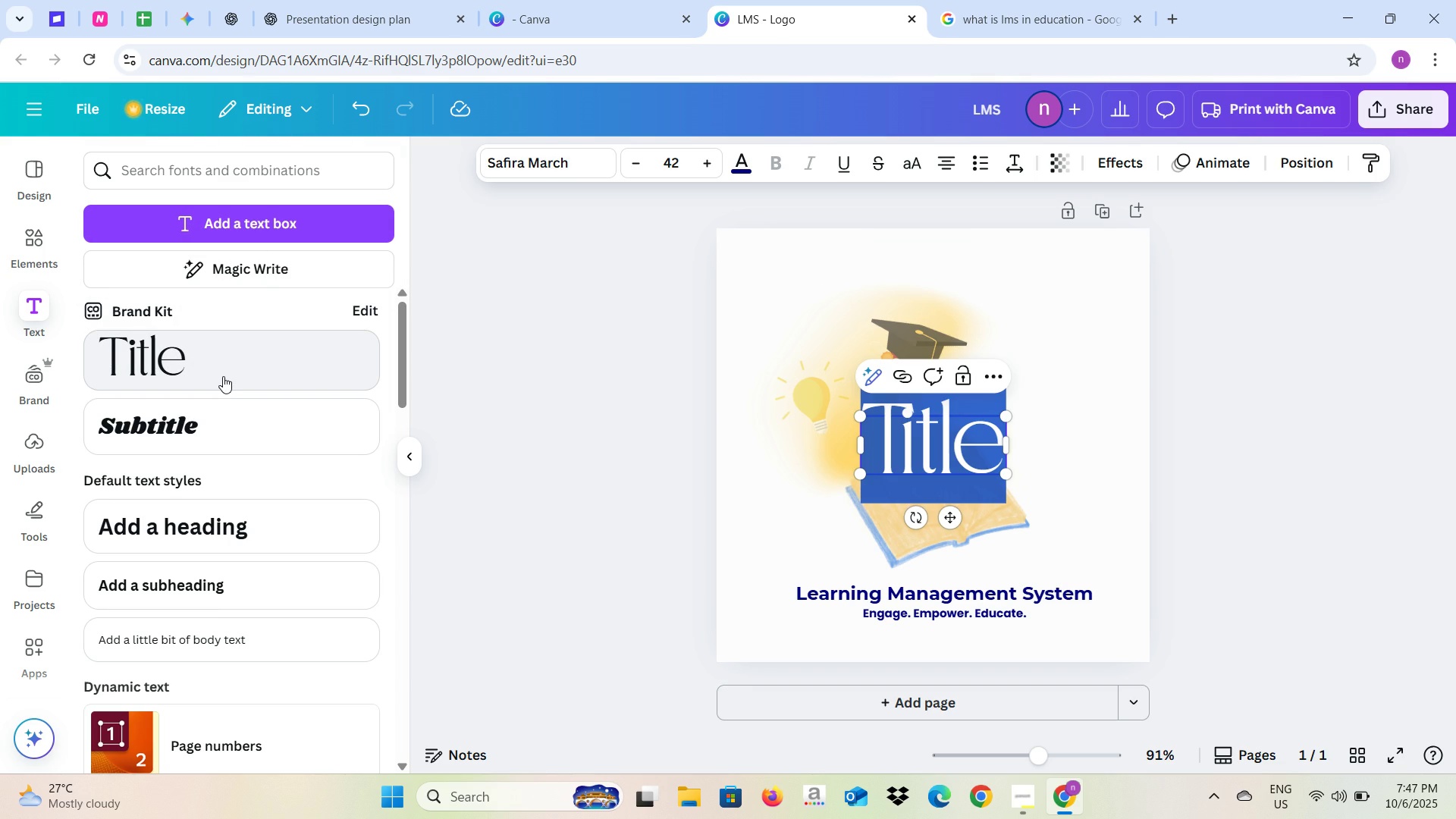 
key(Shift+ShiftLeft)
 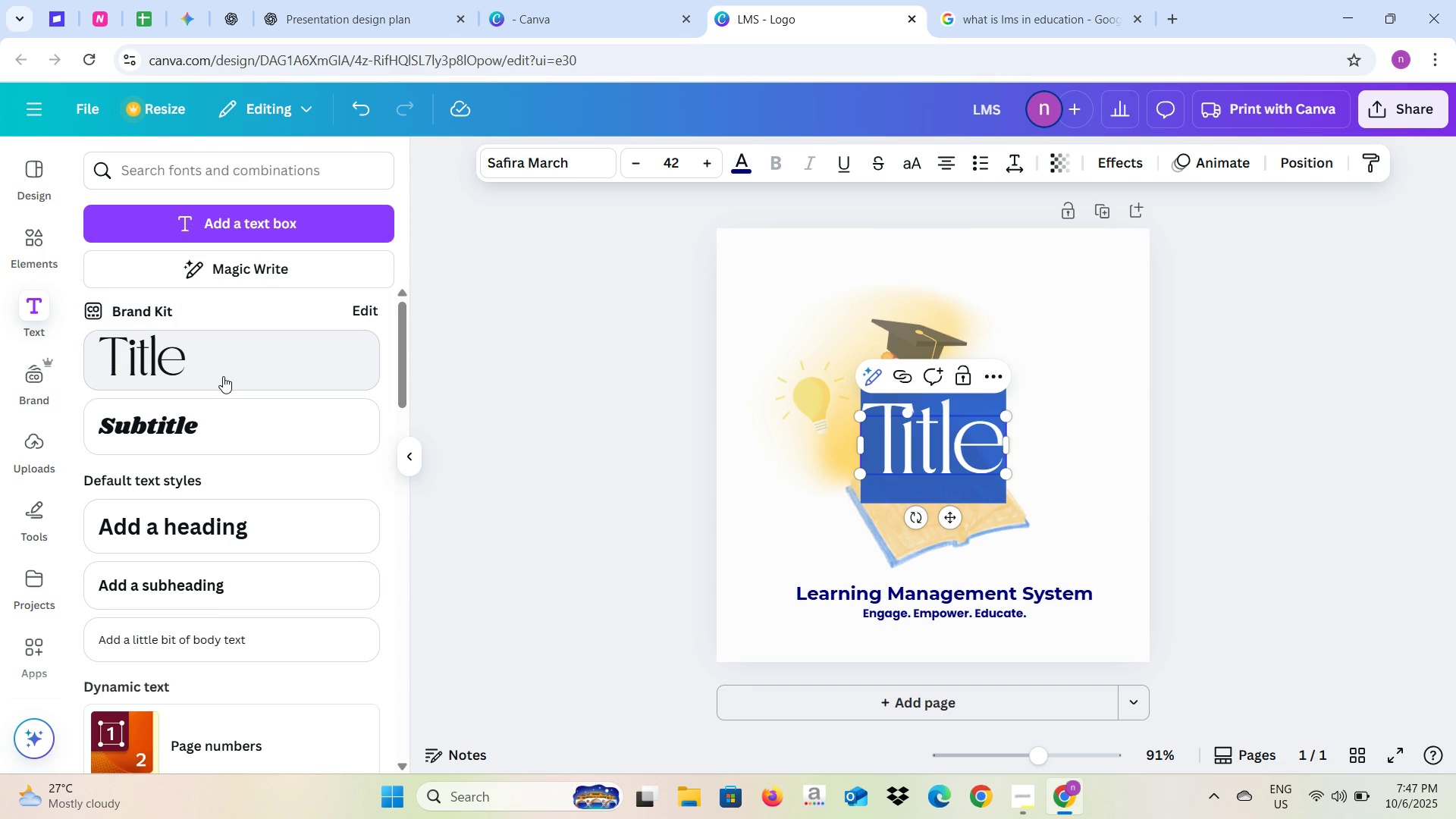 
key(Shift+L)
 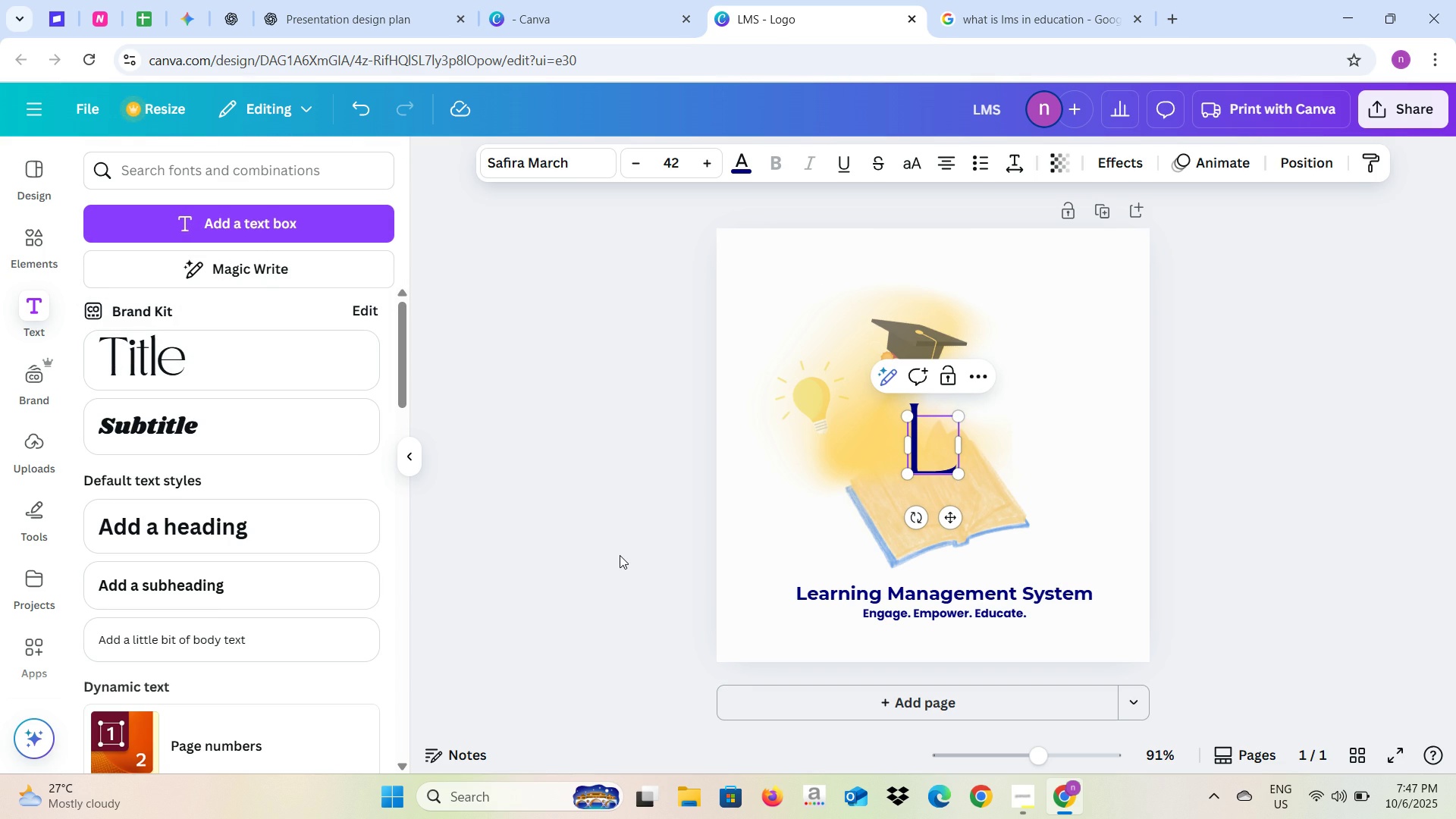 
left_click([620, 555])
 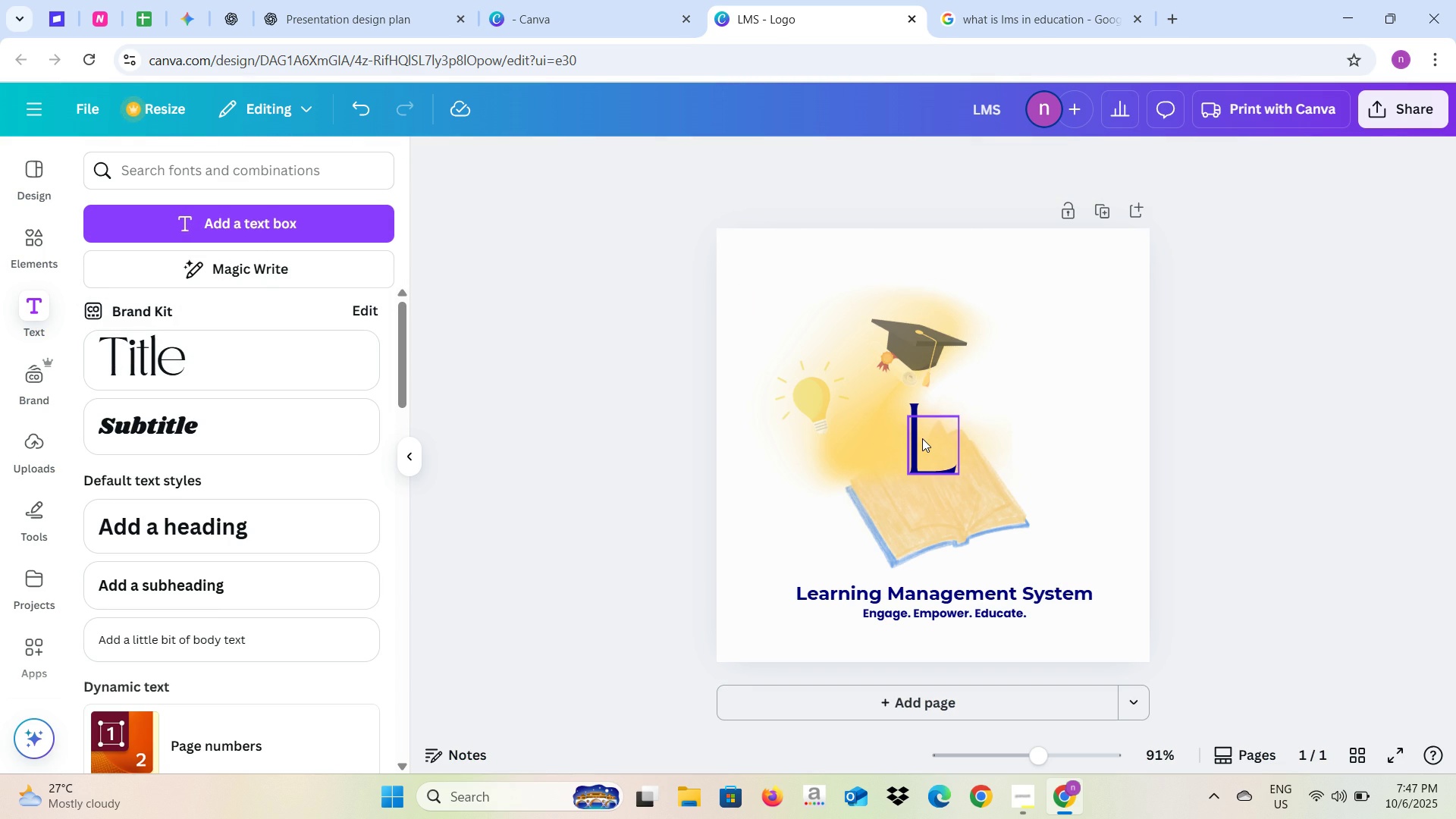 
left_click([922, 438])
 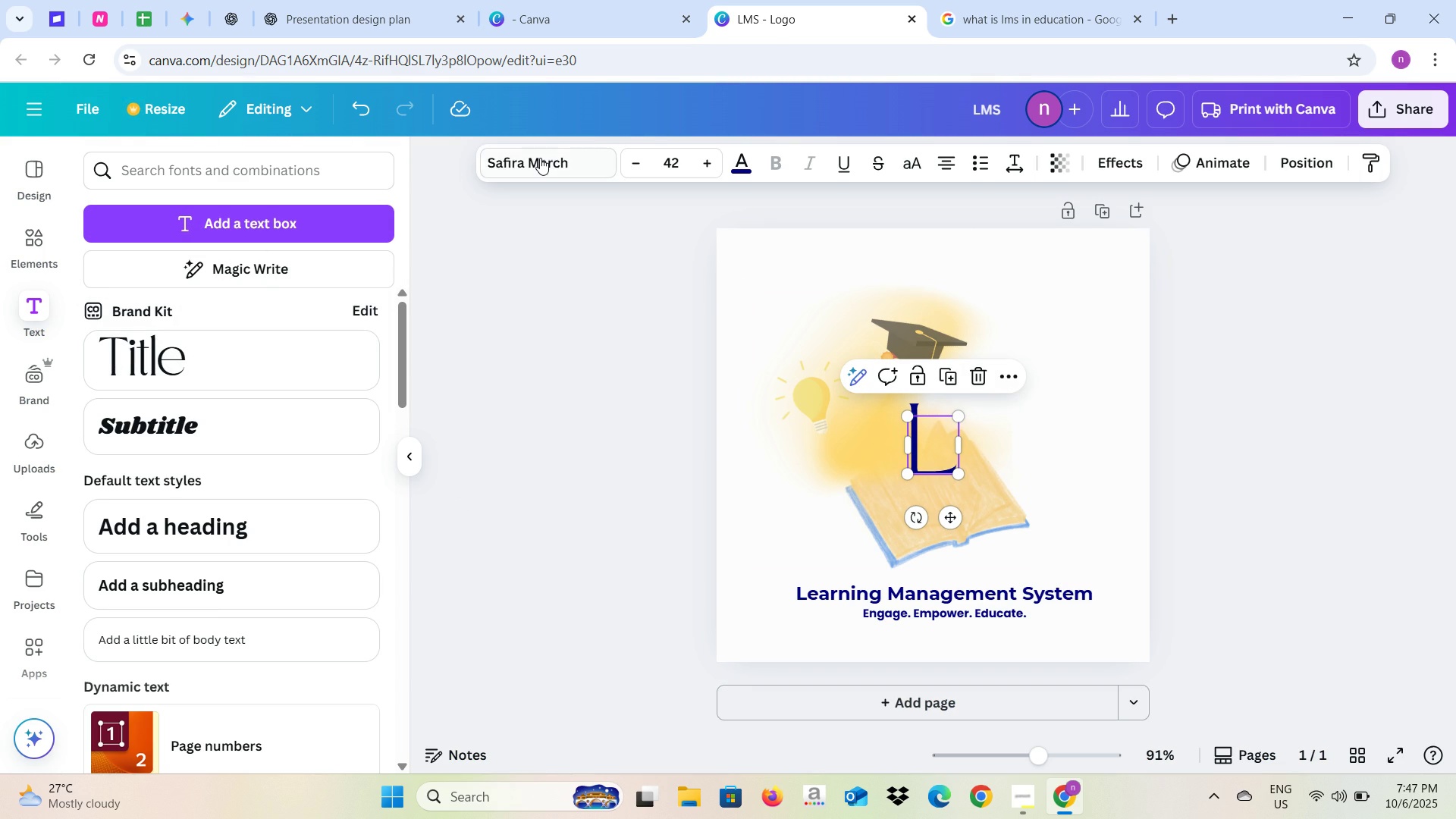 
left_click([540, 158])
 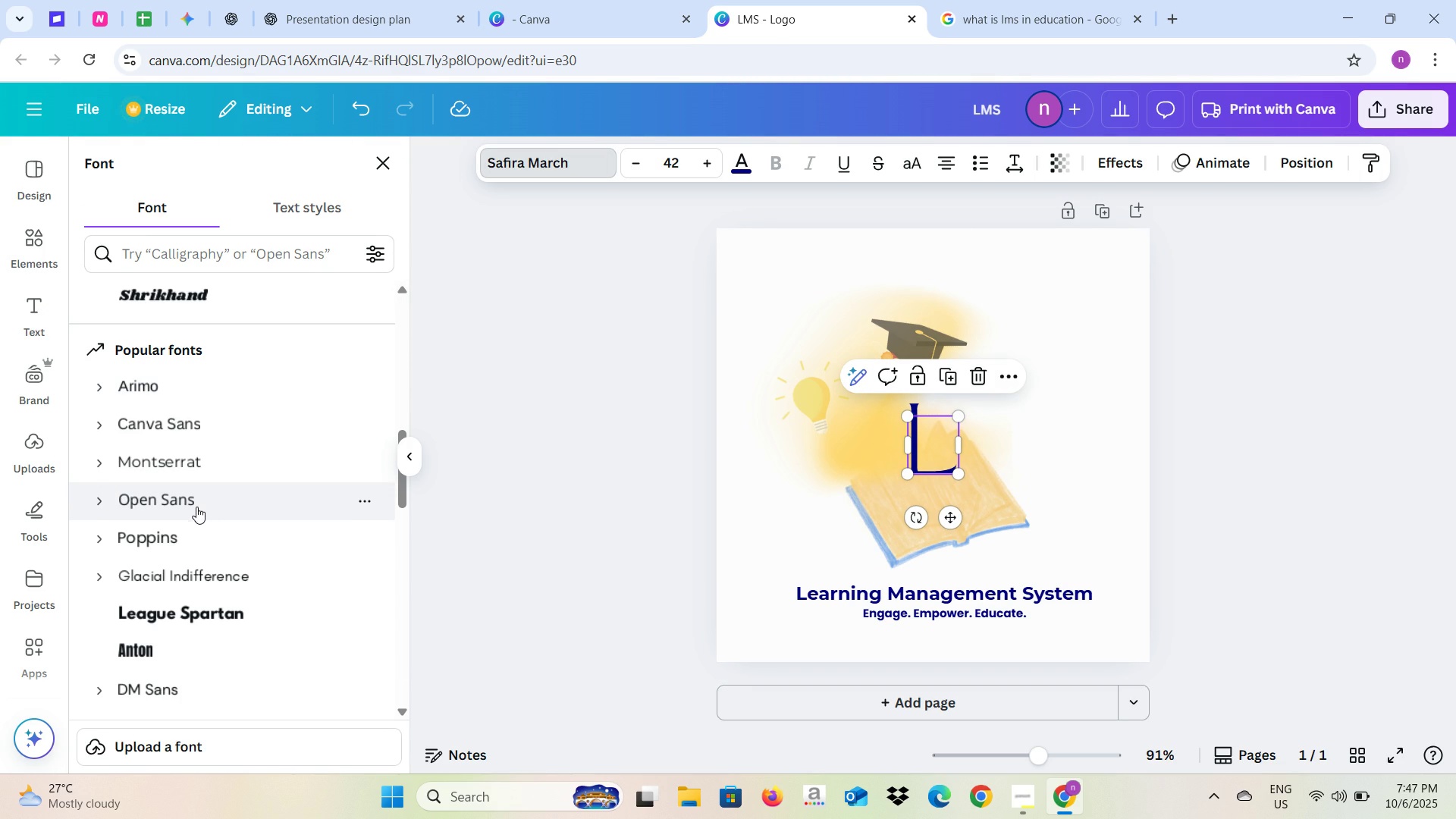 
left_click([195, 466])
 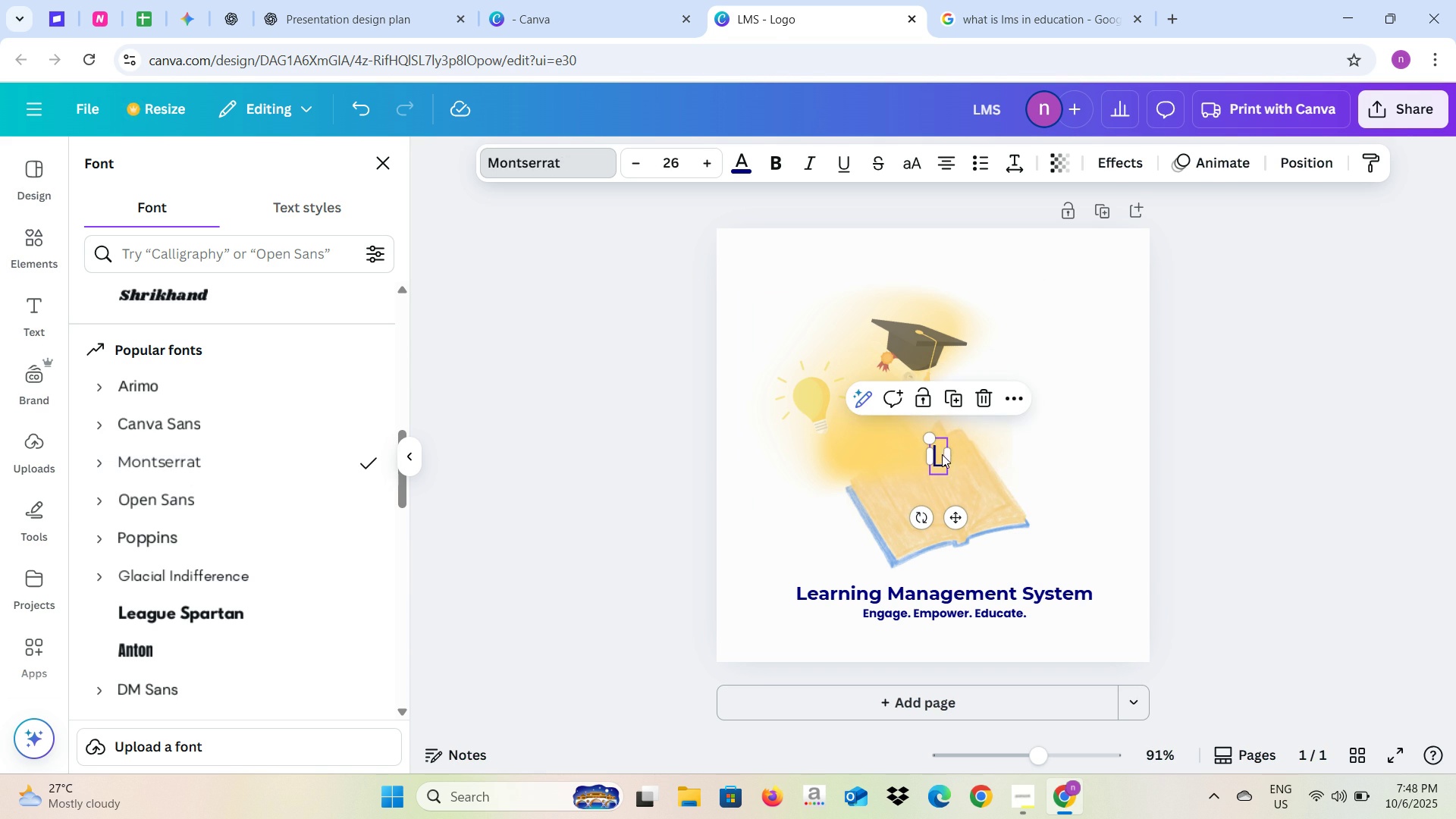 
wait(11.03)
 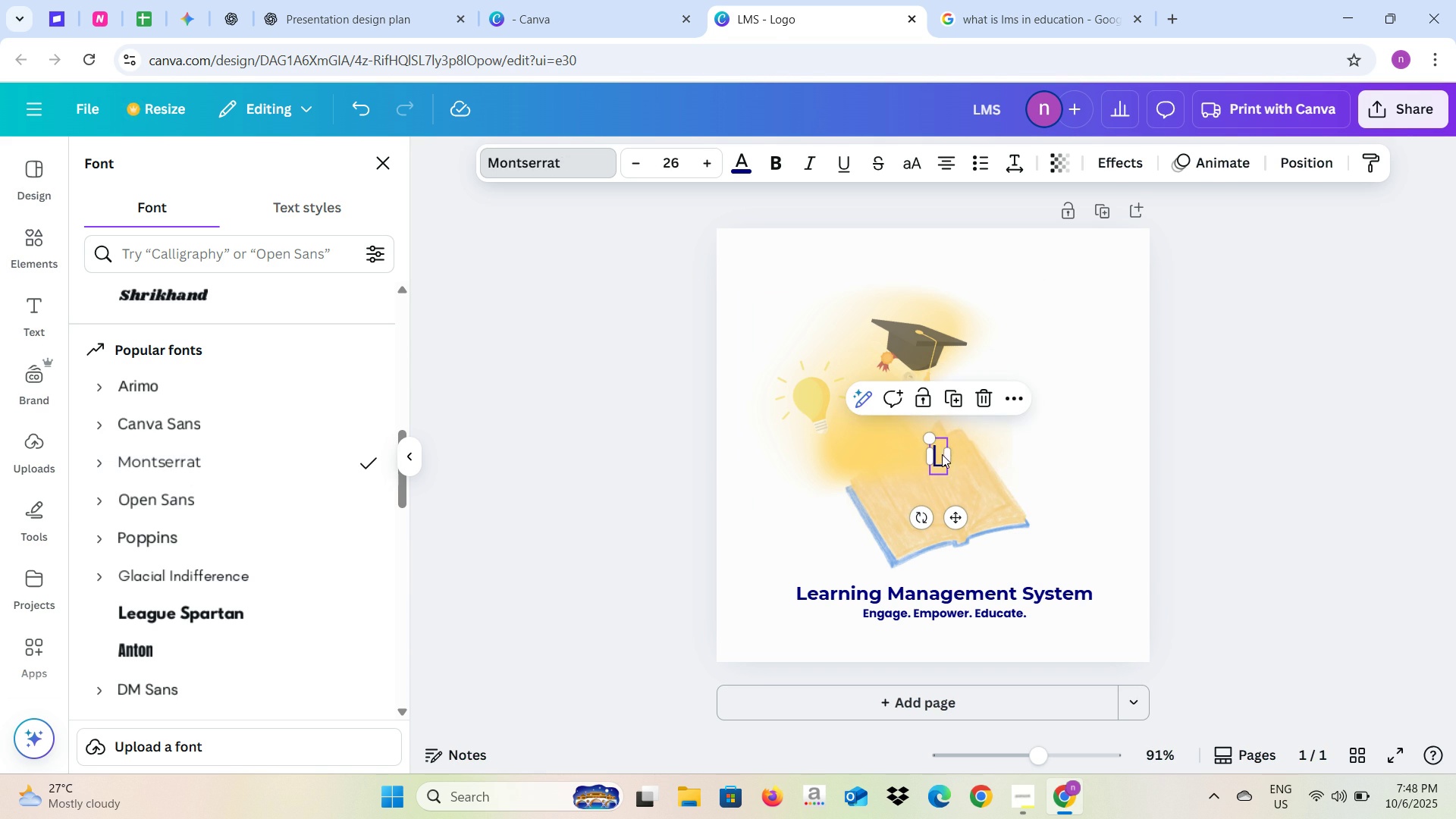 
left_click([1053, 161])
 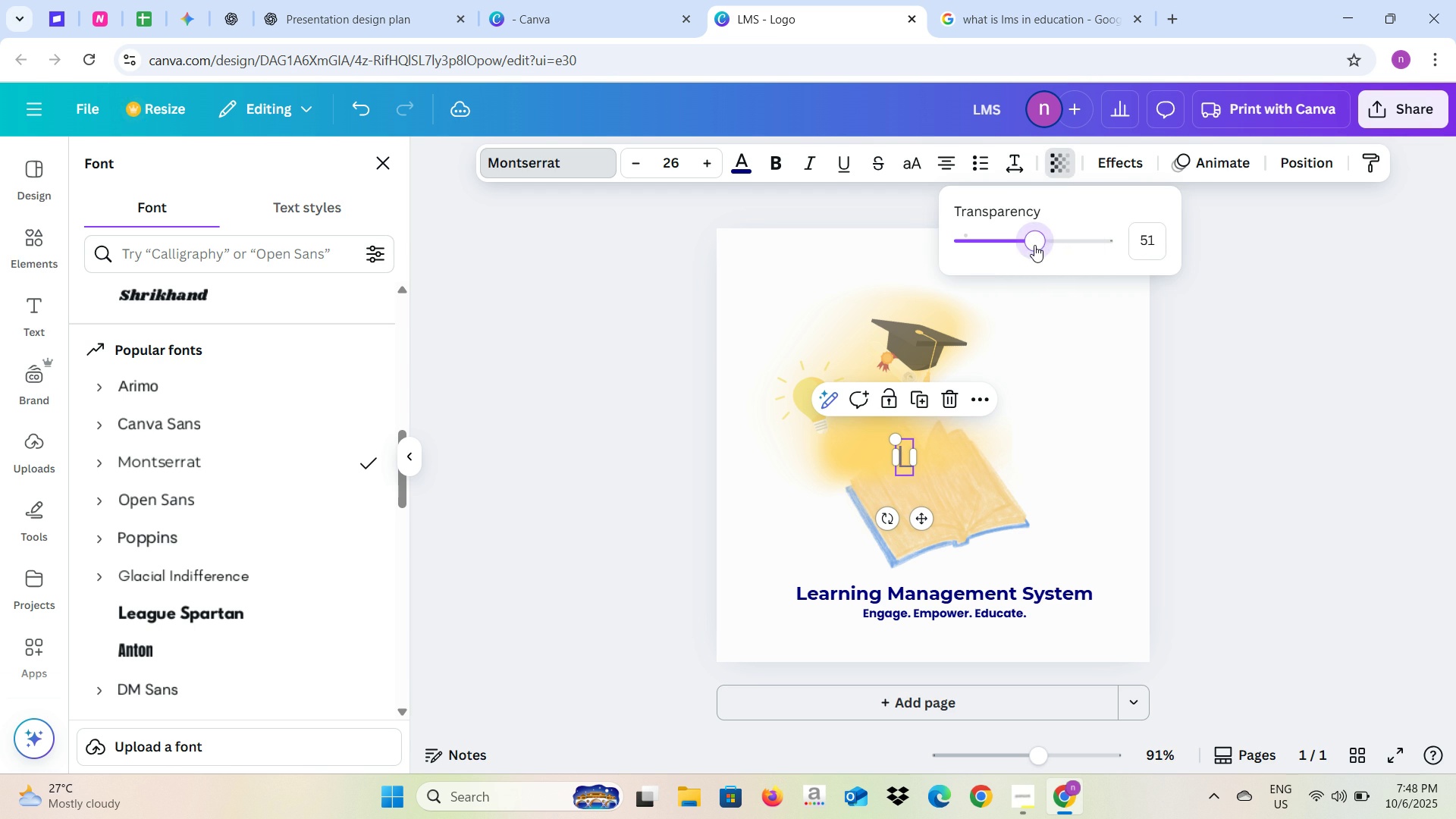 
left_click([1195, 384])
 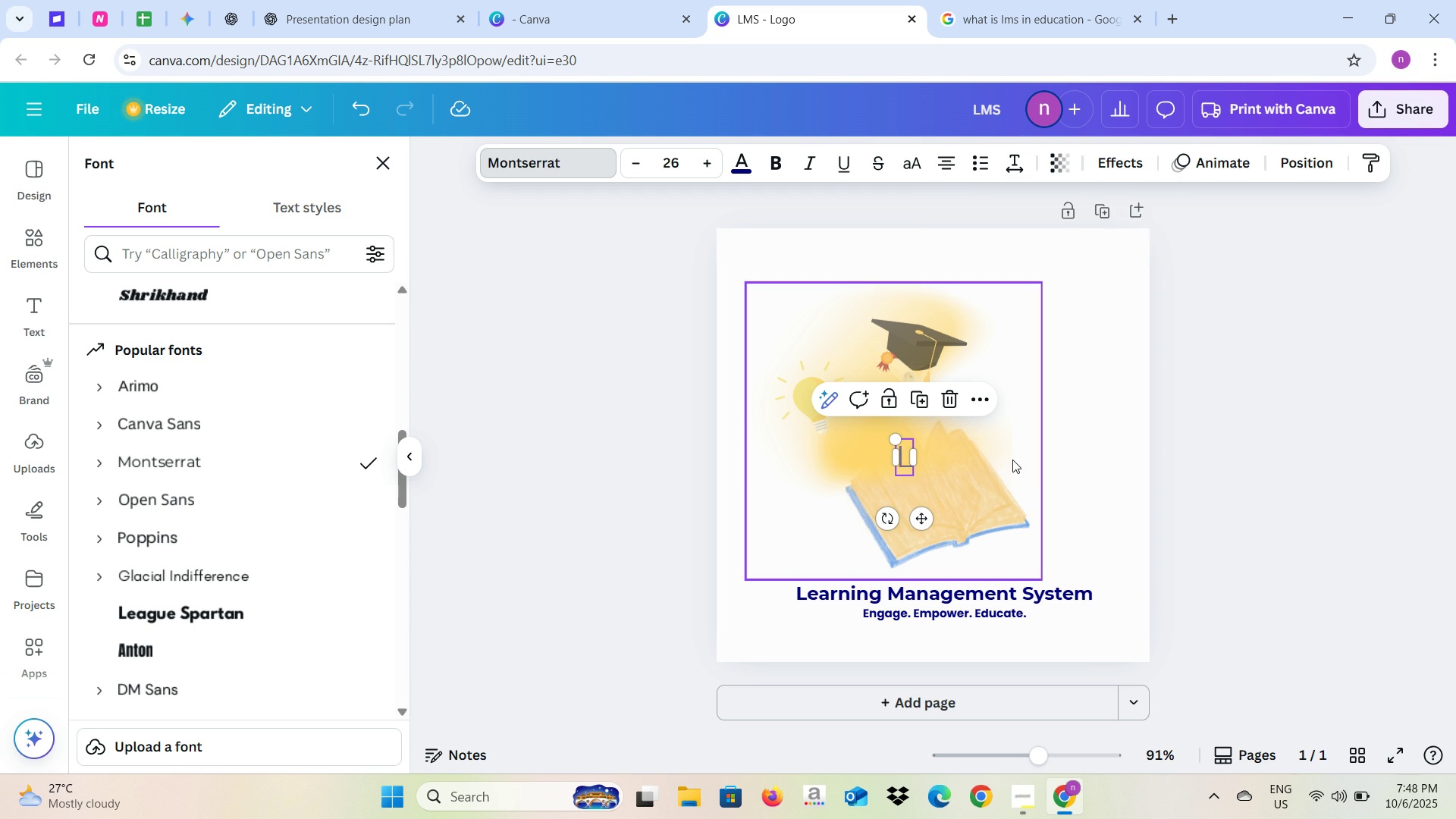 
left_click([1012, 460])
 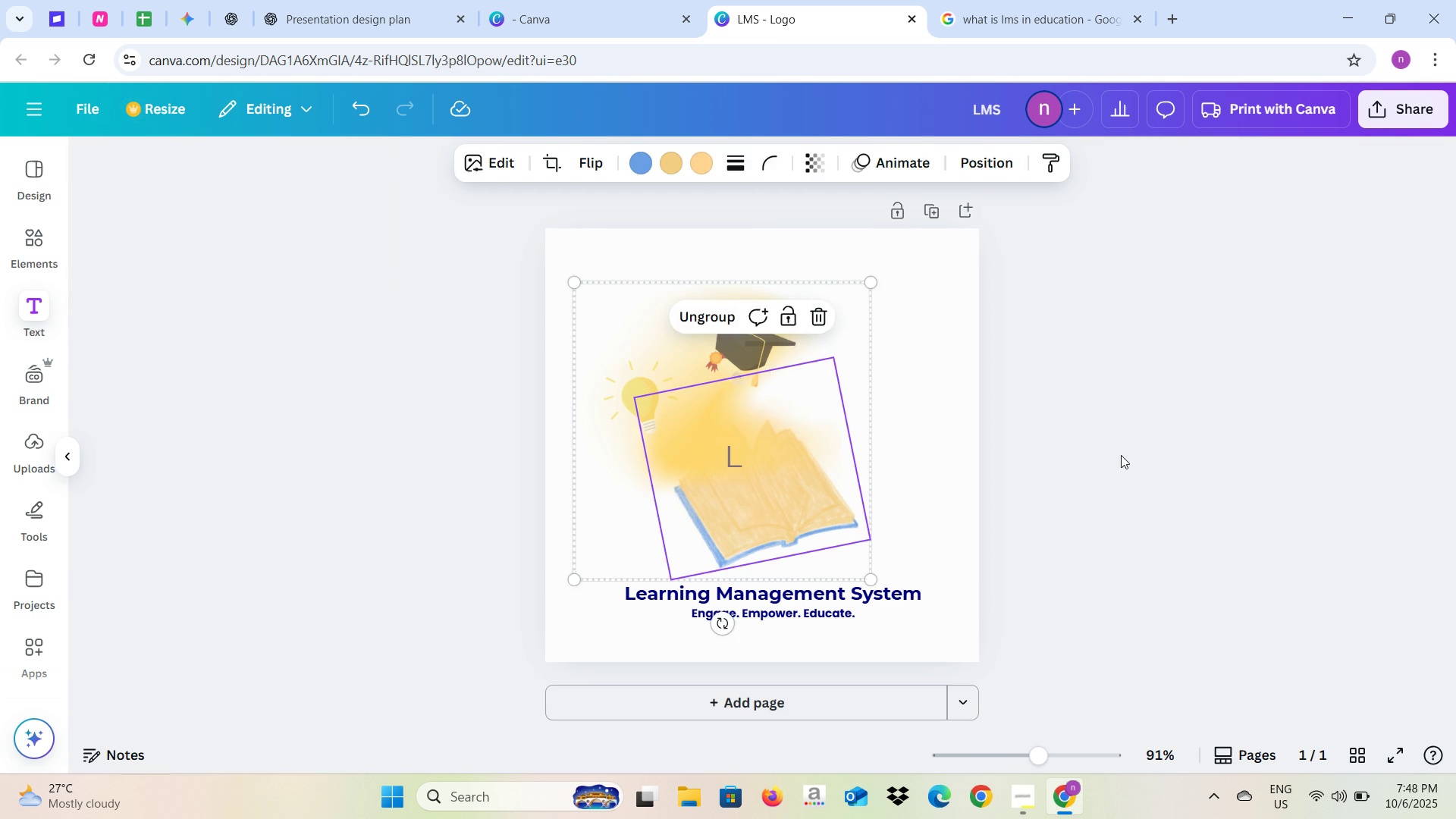 
left_click([1121, 455])
 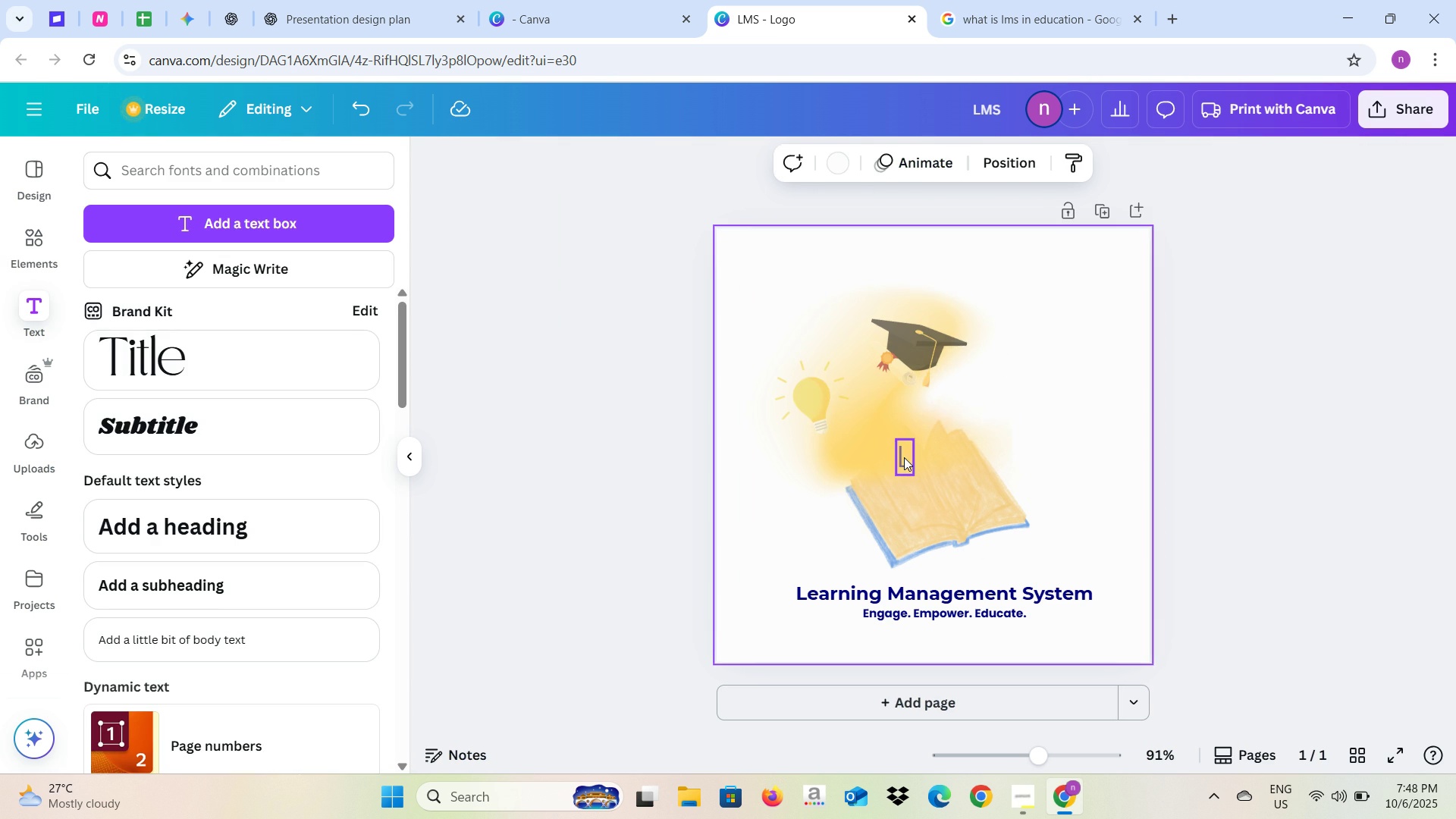 
left_click([906, 457])
 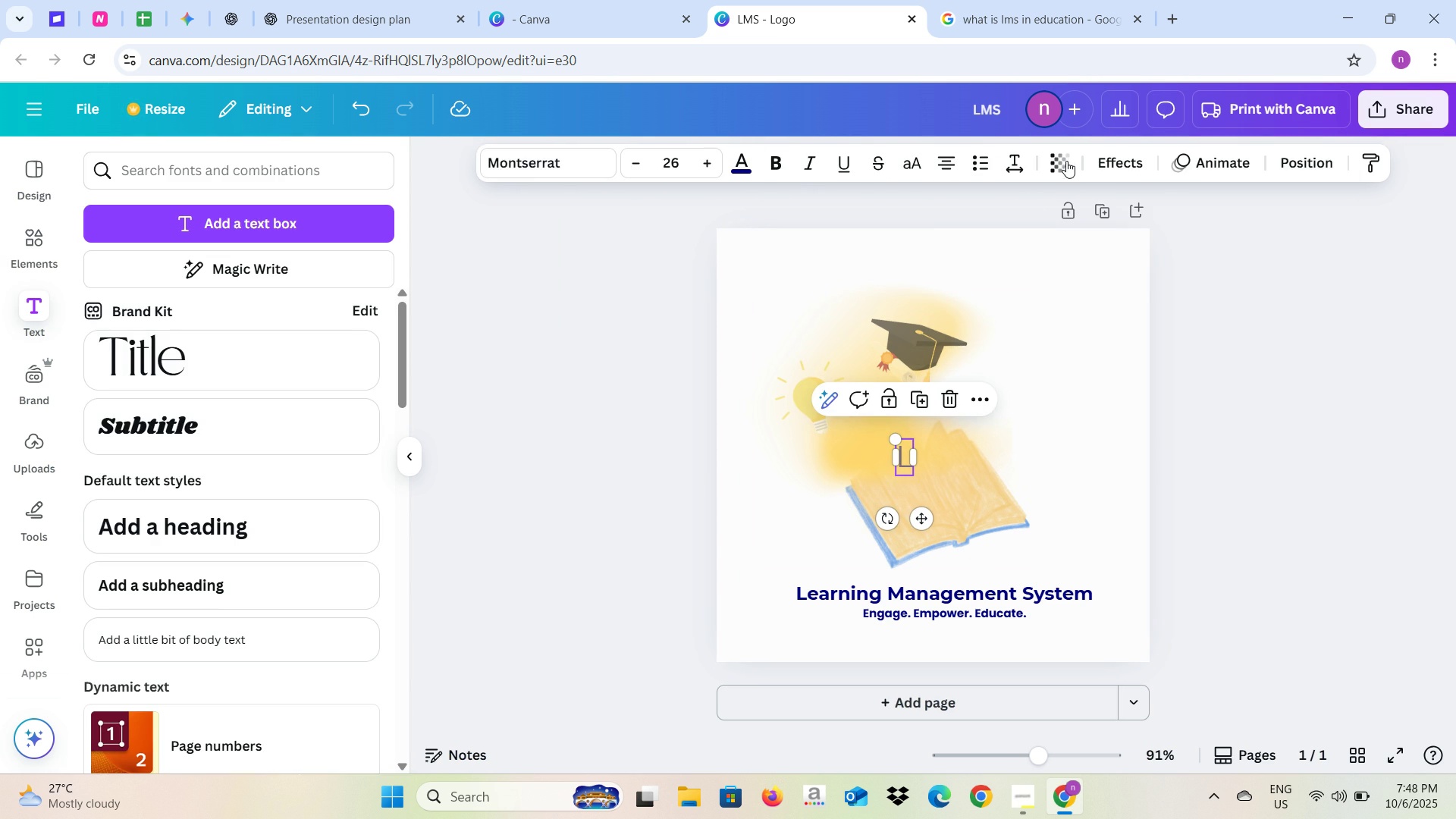 
left_click([1065, 165])
 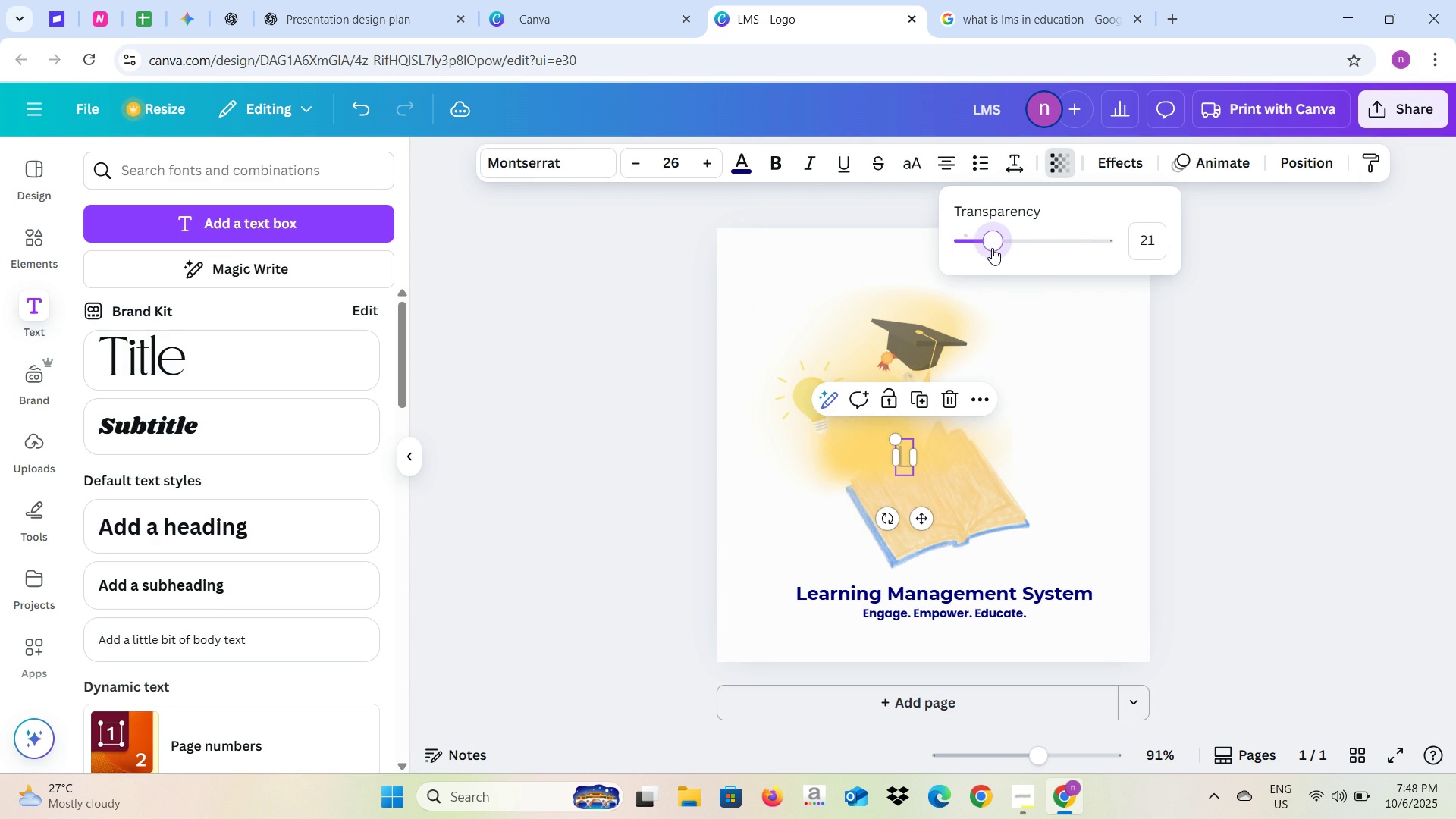 
left_click([1226, 451])
 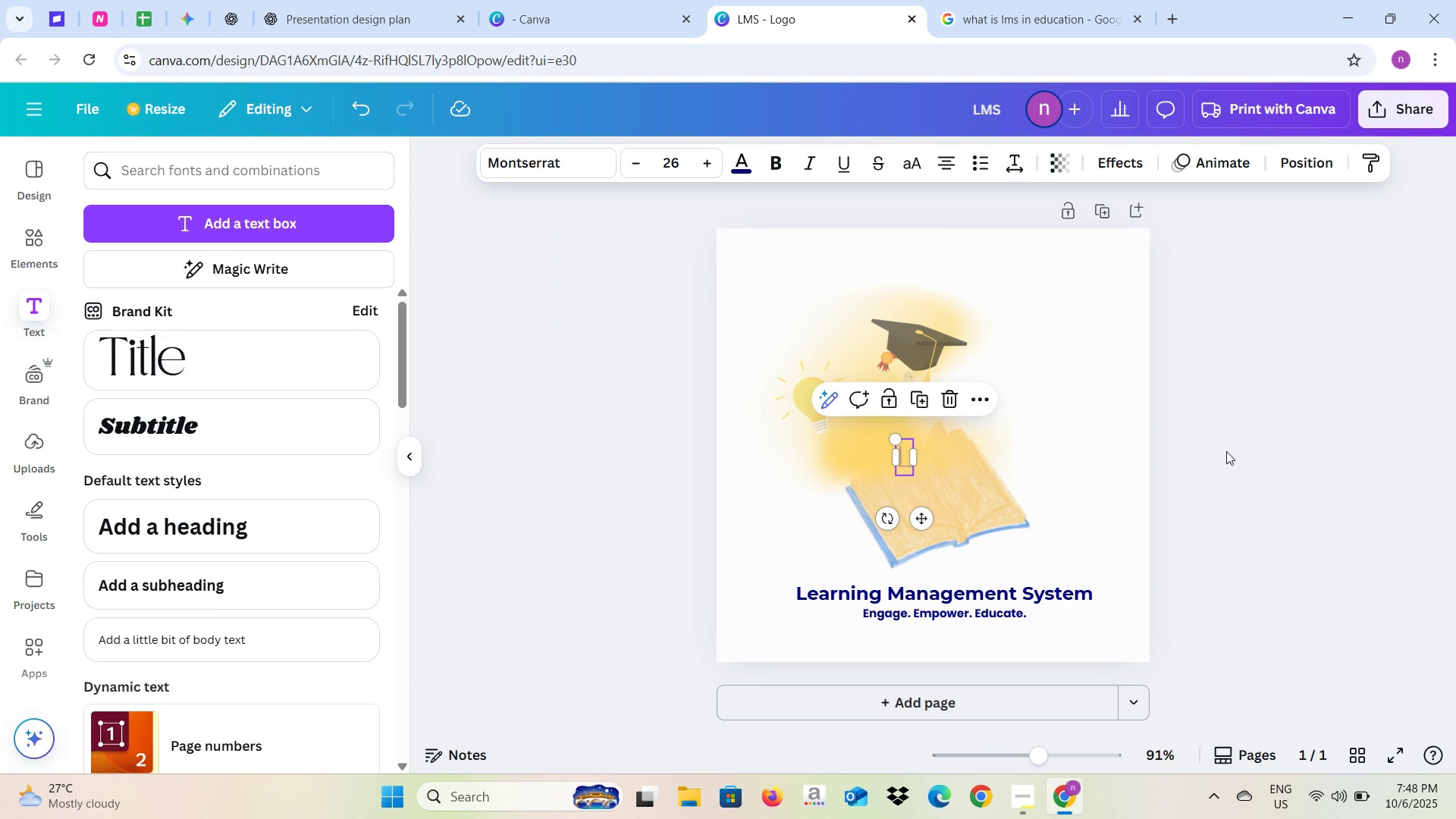 
left_click([1227, 451])
 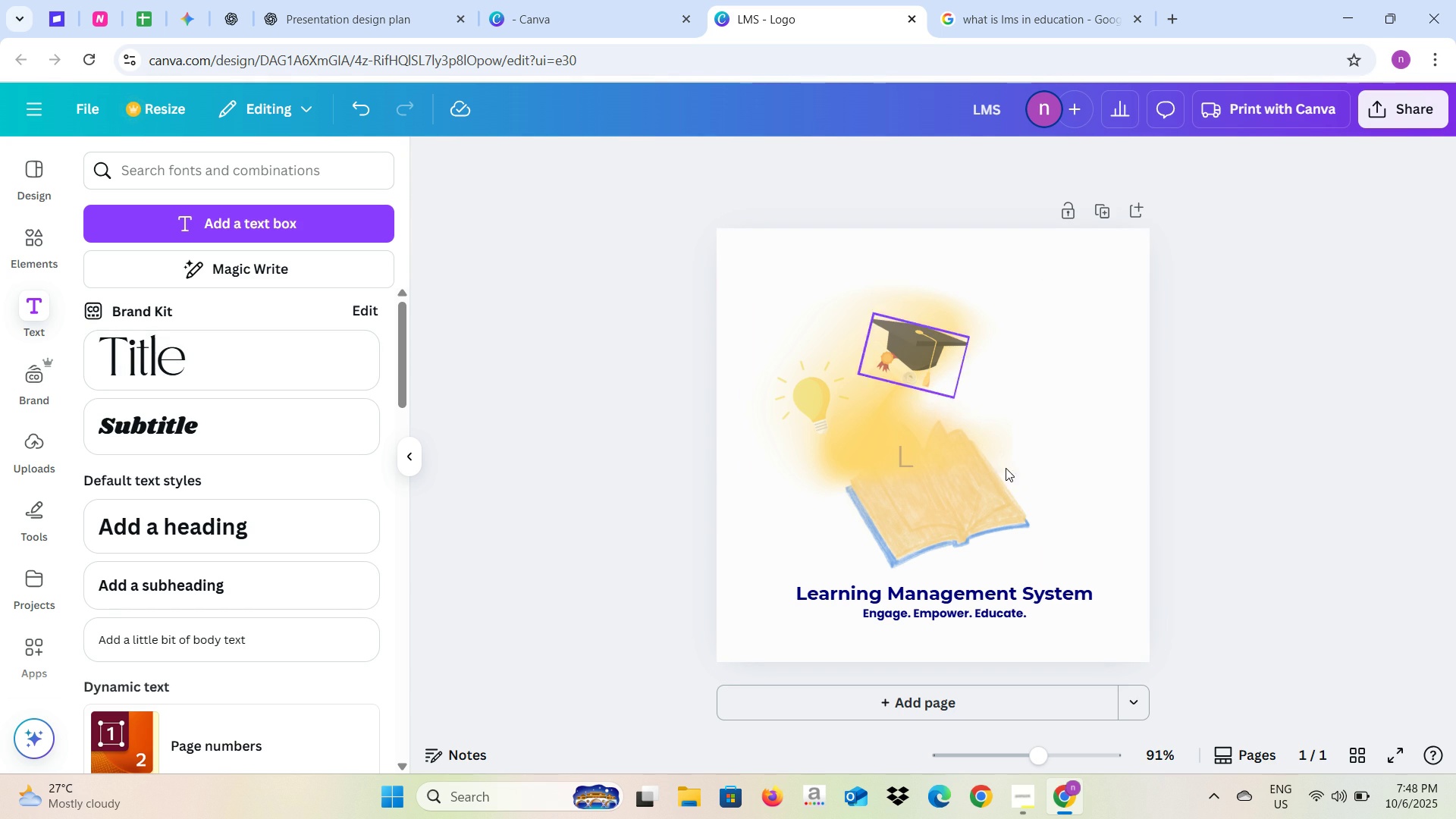 
left_click([904, 467])
 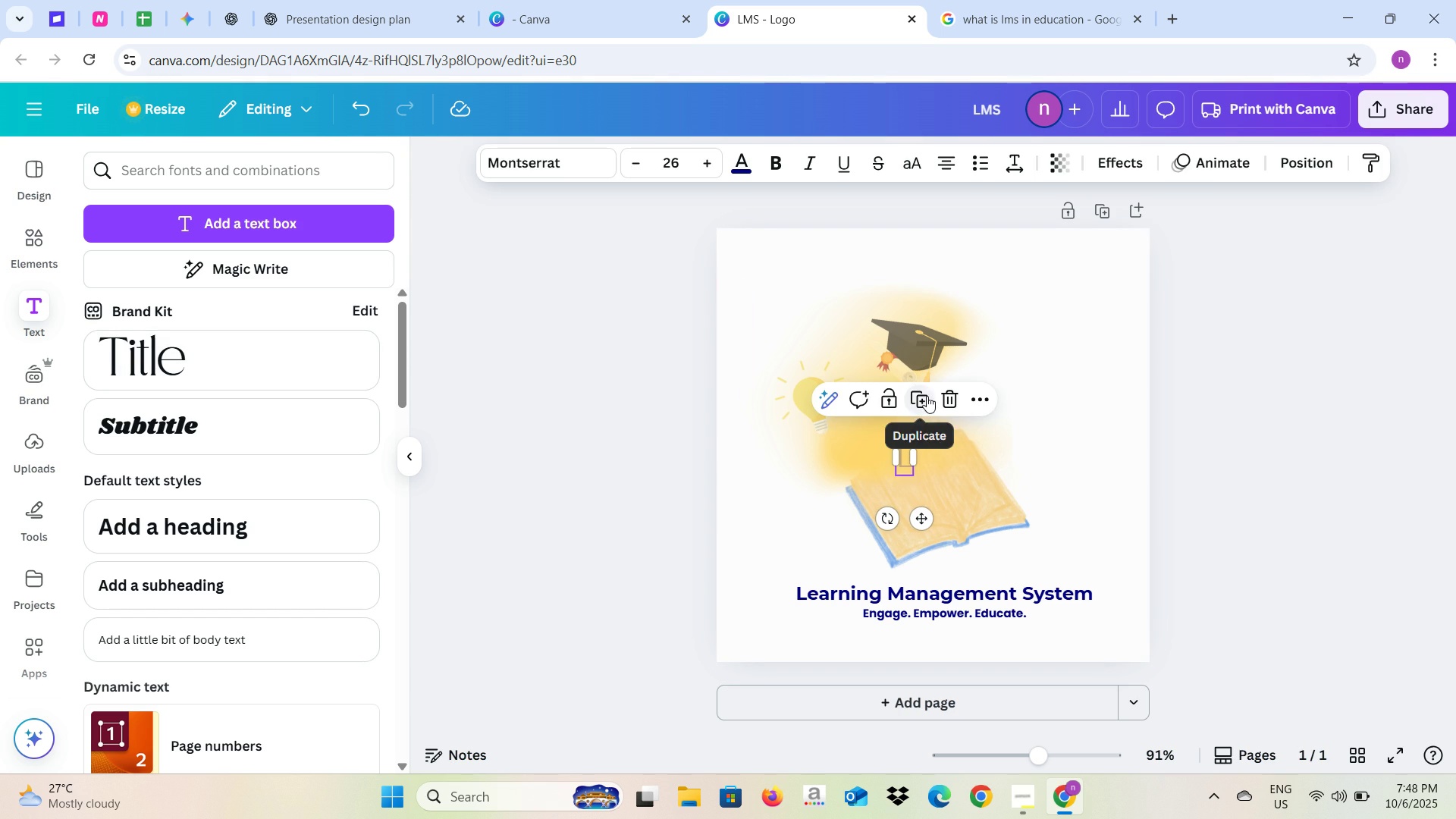 
left_click([927, 397])
 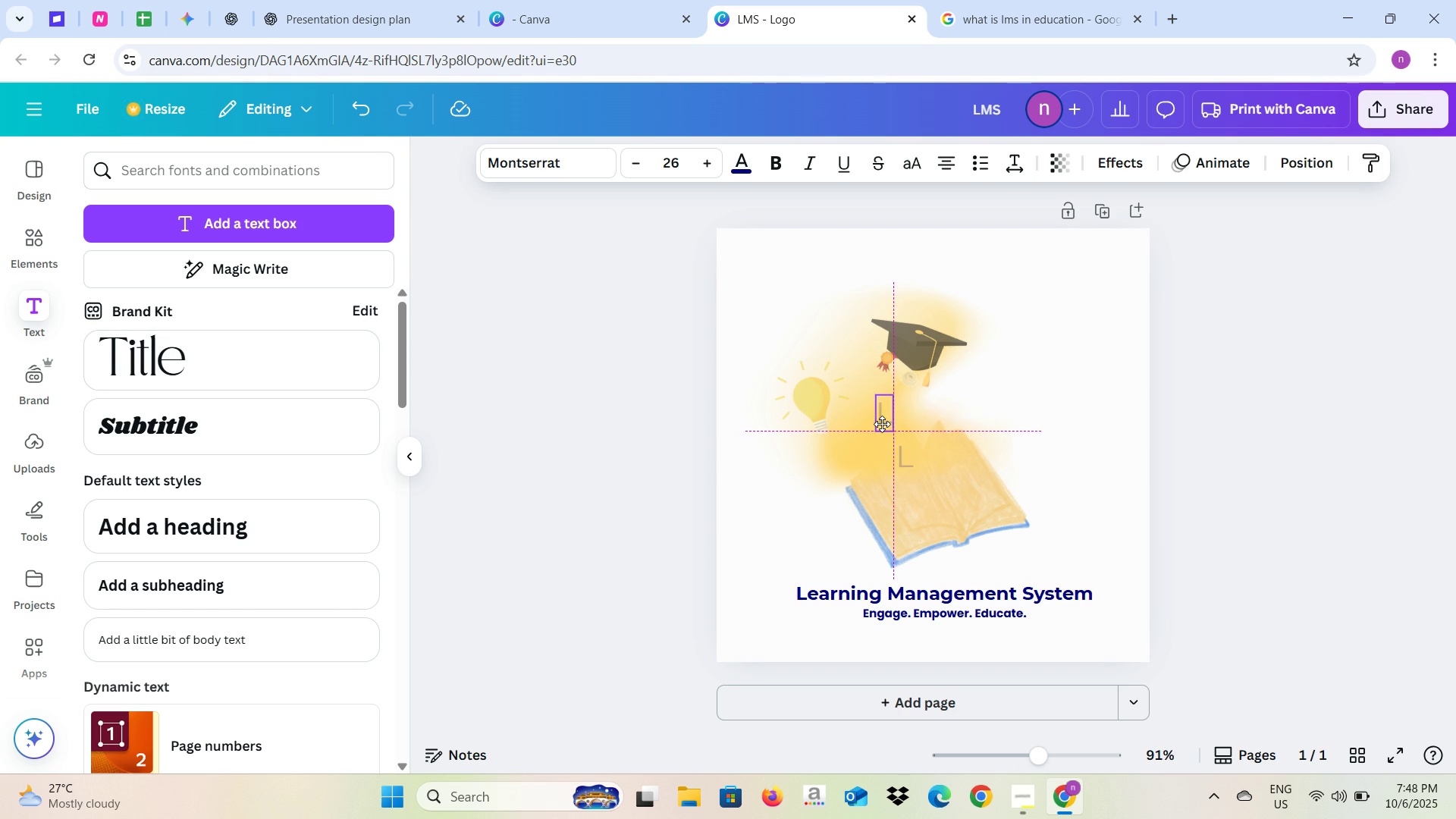 
left_click([882, 415])
 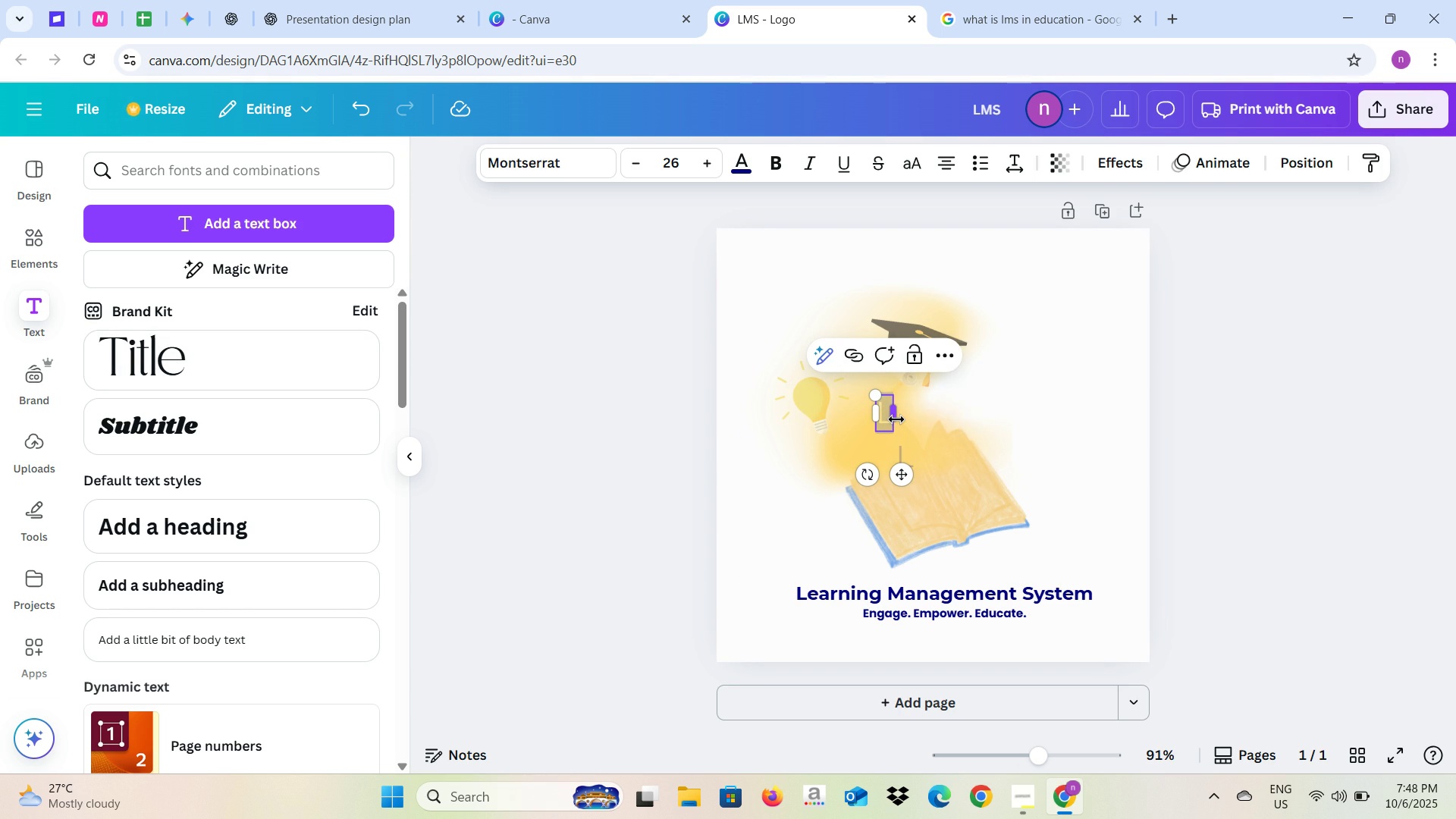 
key(E)
 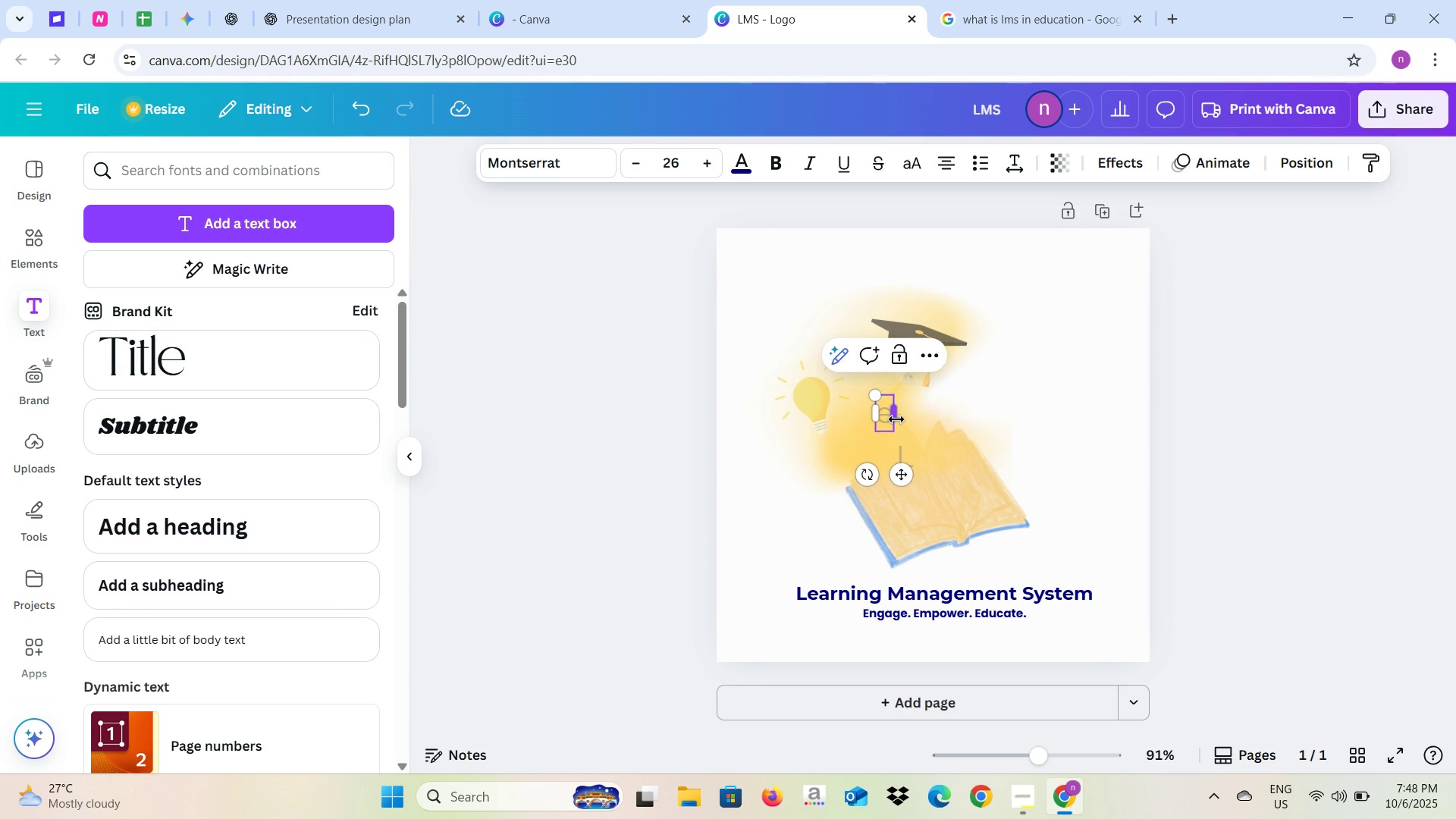 
key(Backspace)
 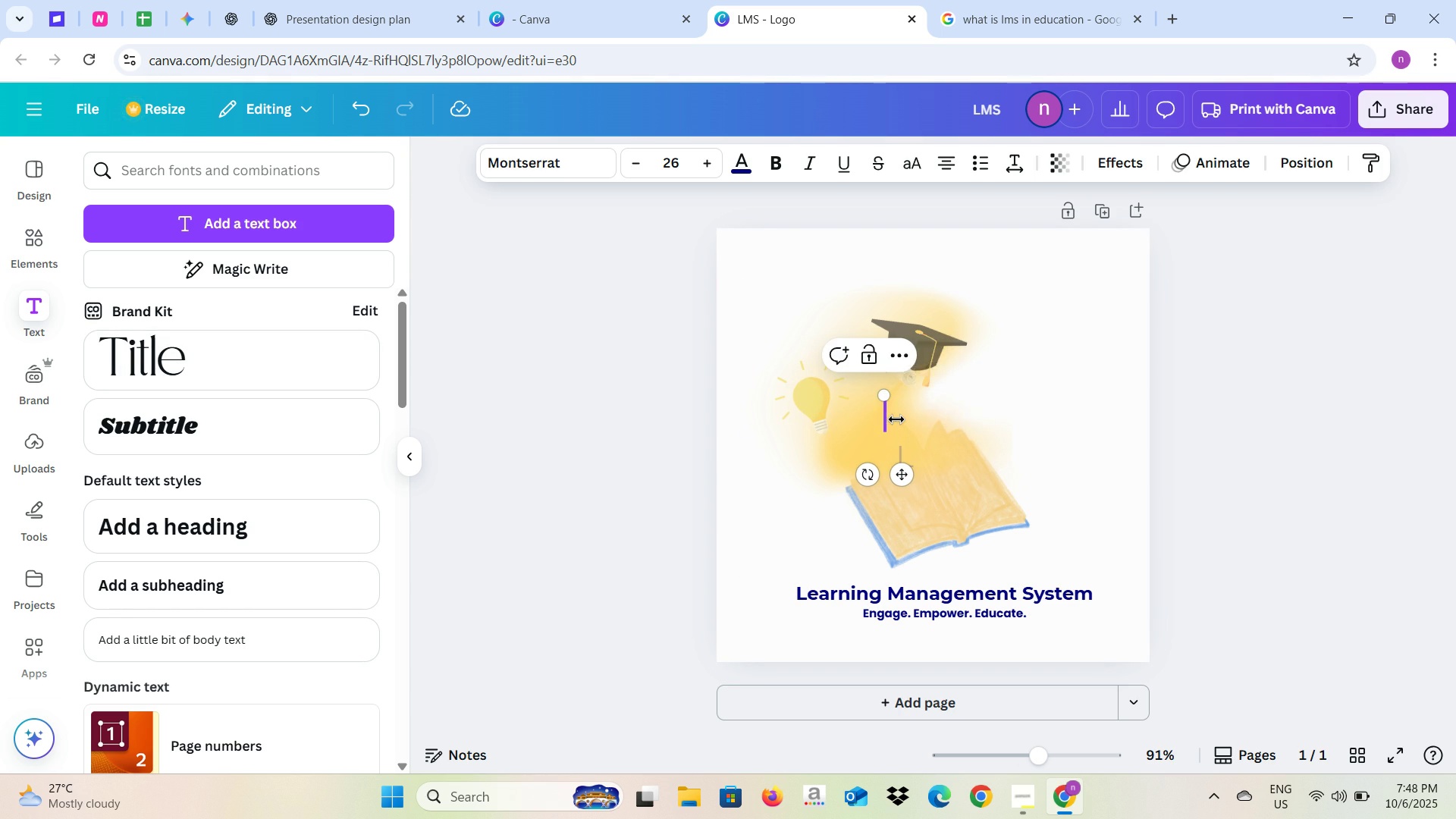 
key(Shift+E)
 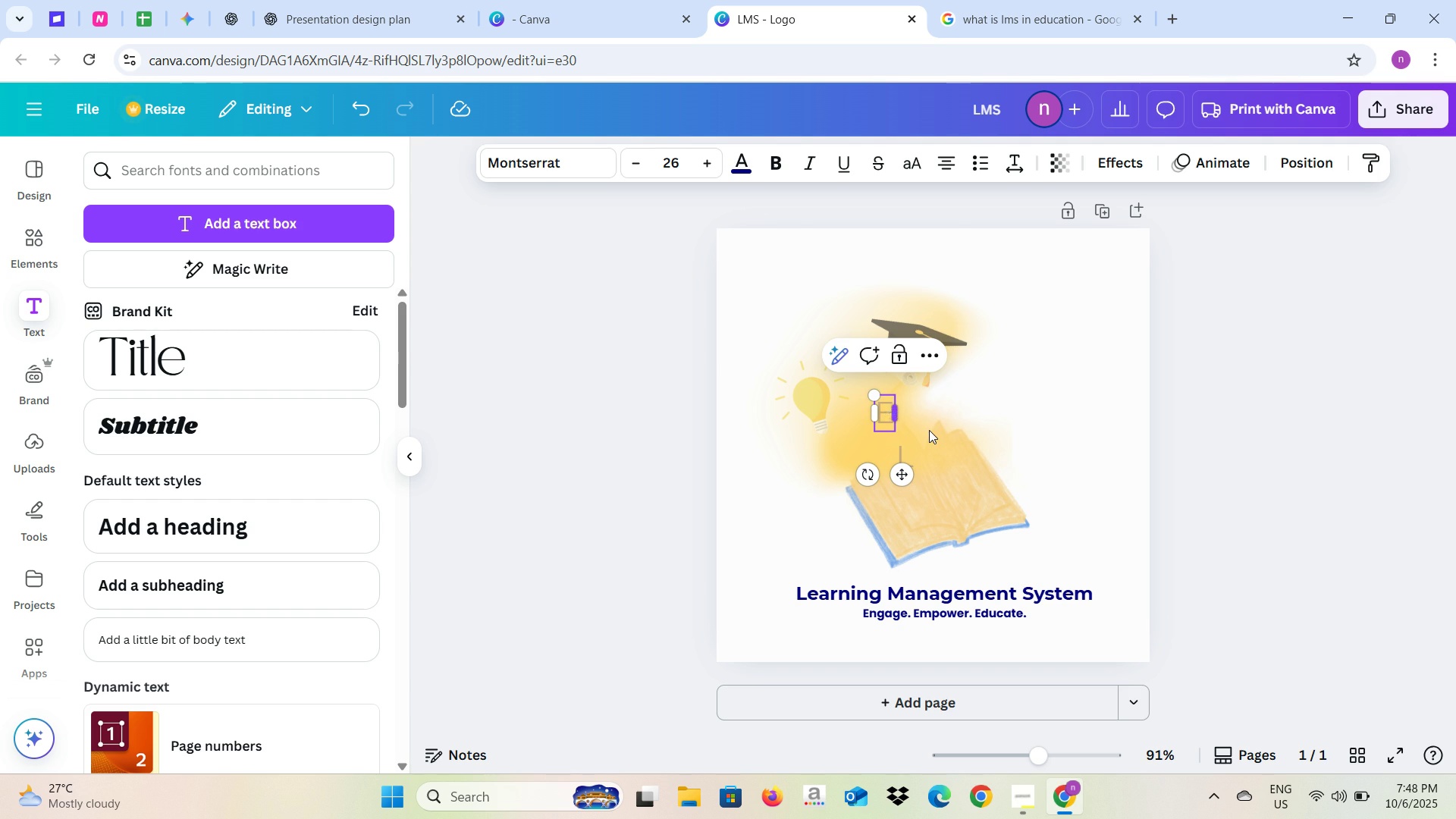 
left_click([930, 433])
 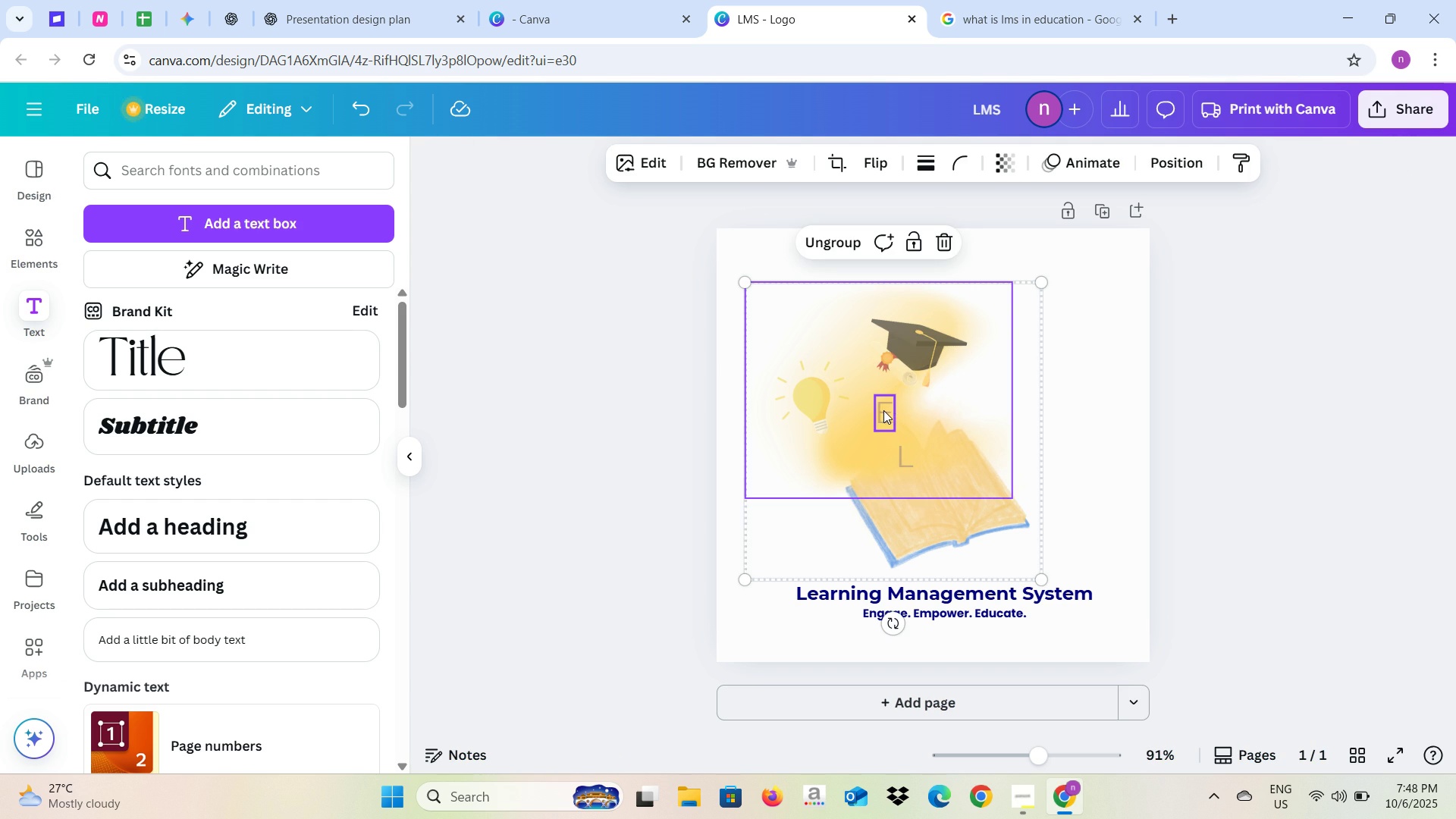 
left_click([885, 410])
 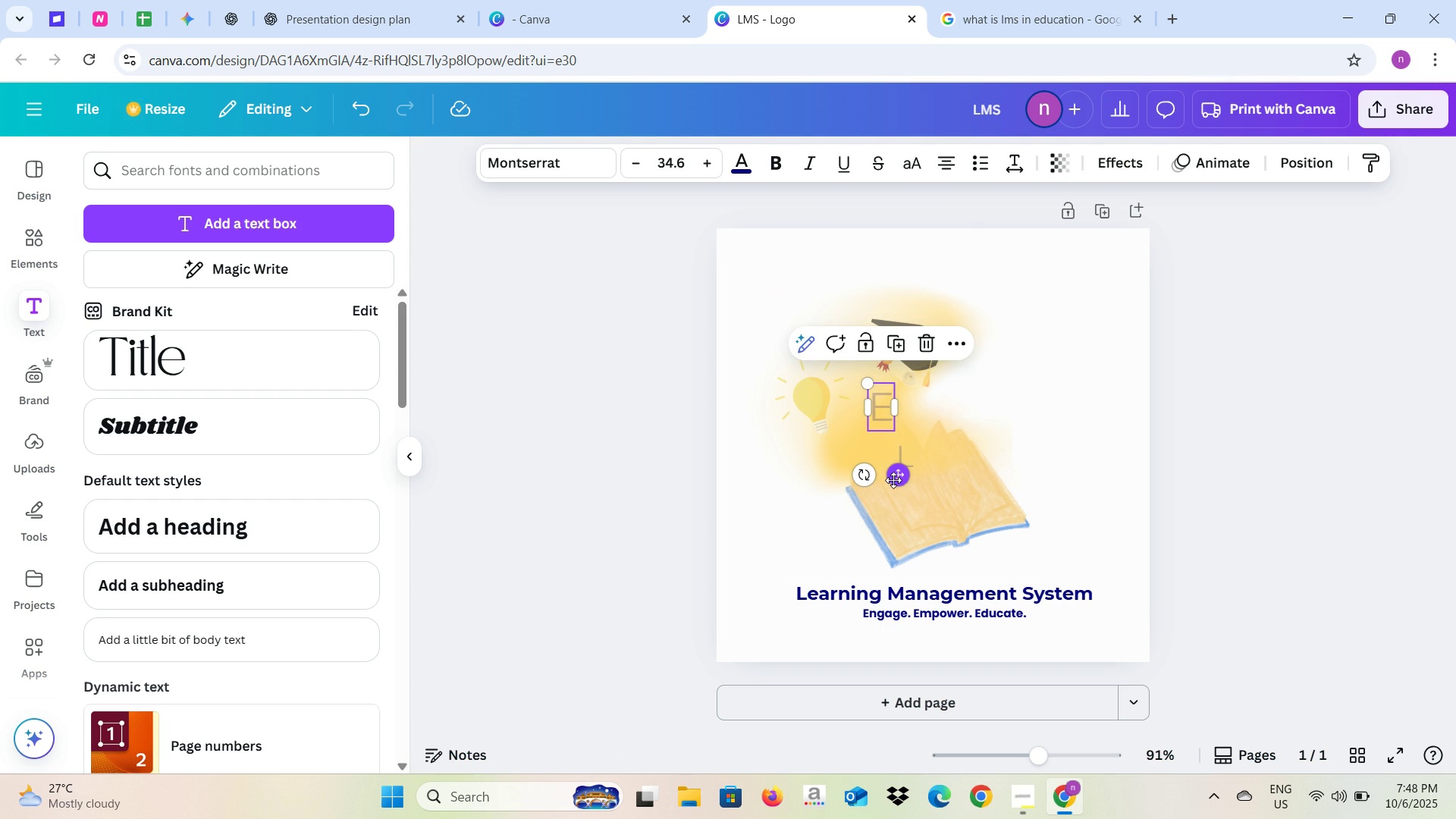 
wait(9.52)
 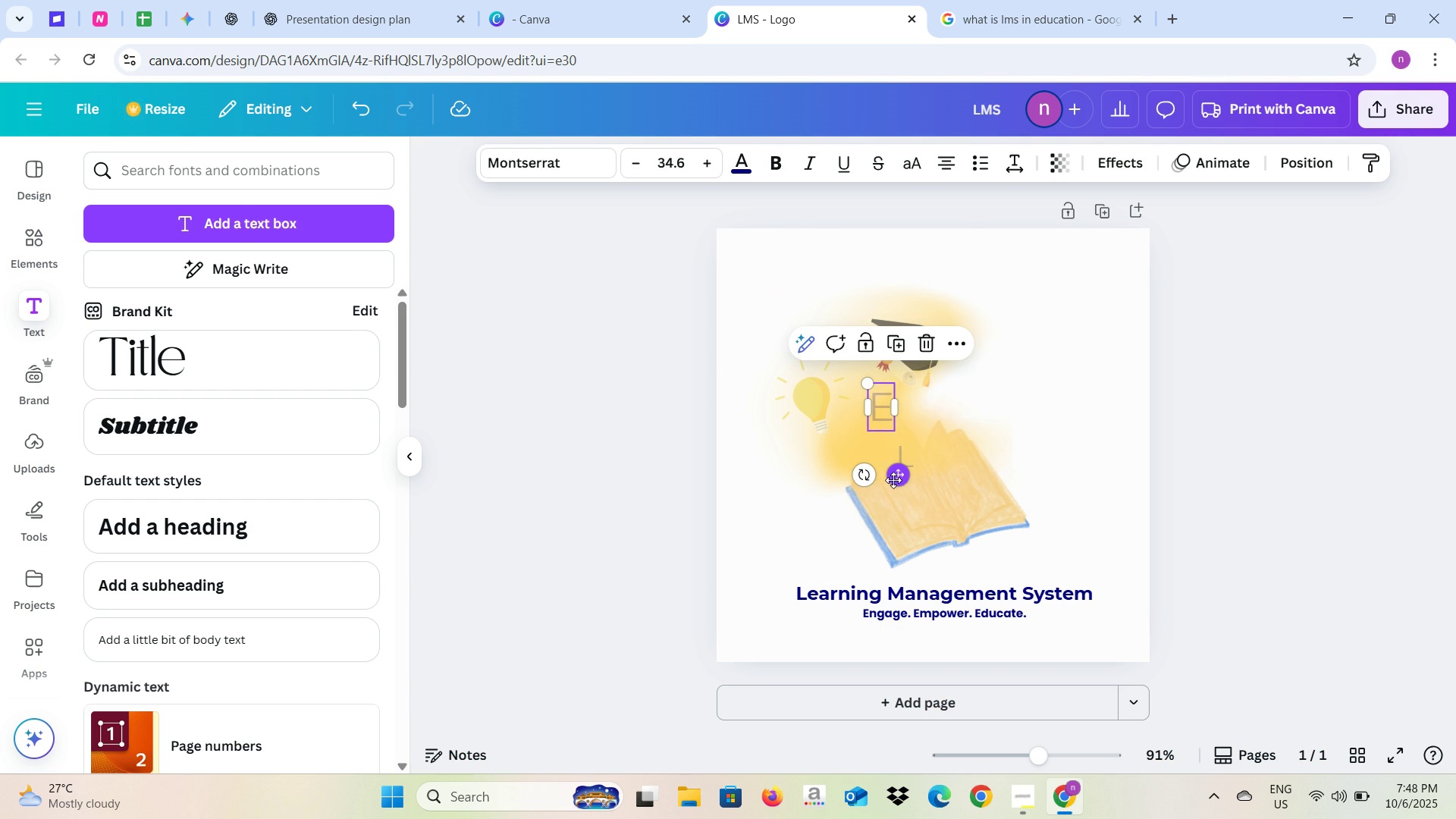 
mouse_move([939, 420])
 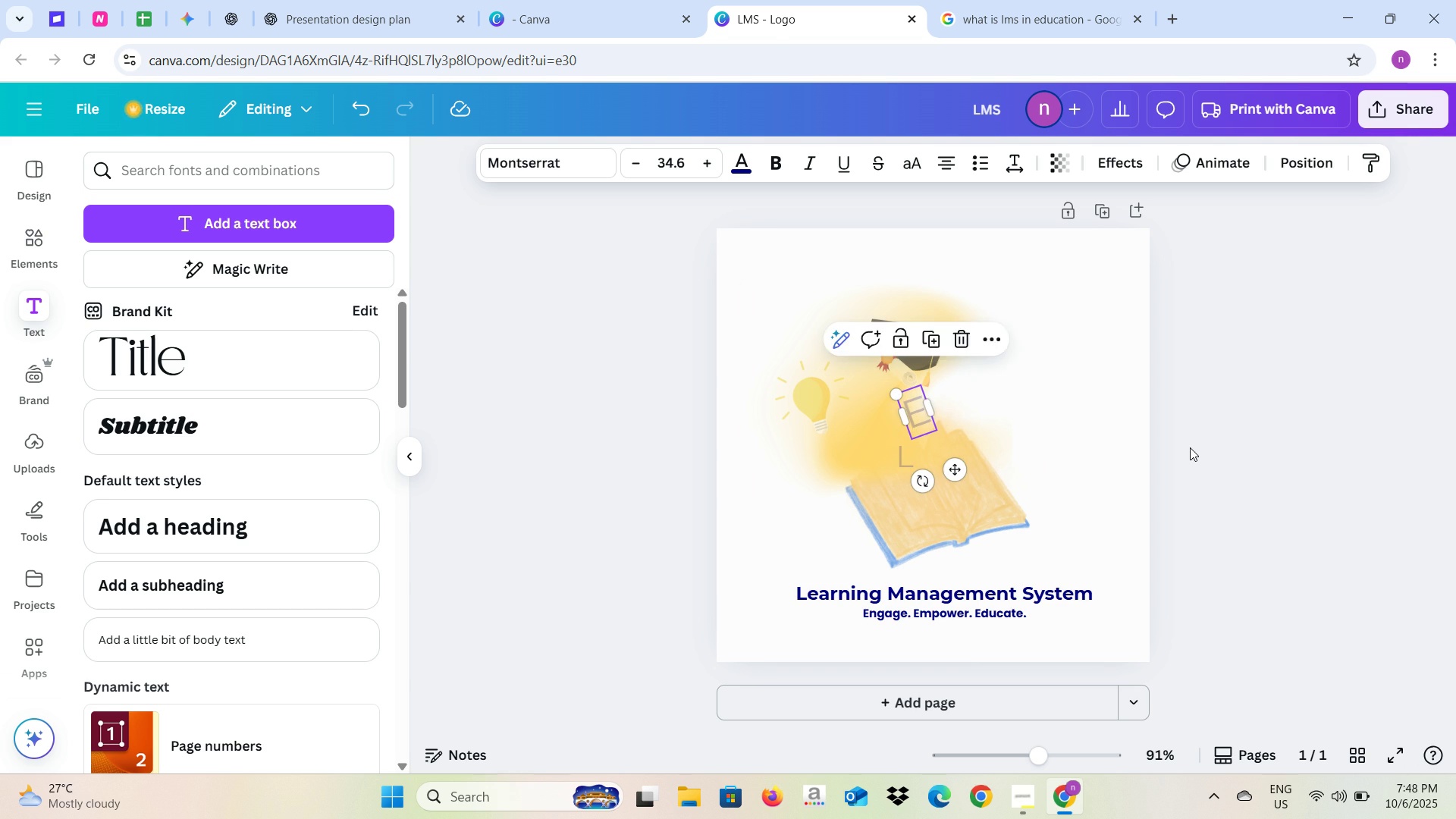 
left_click([1190, 447])
 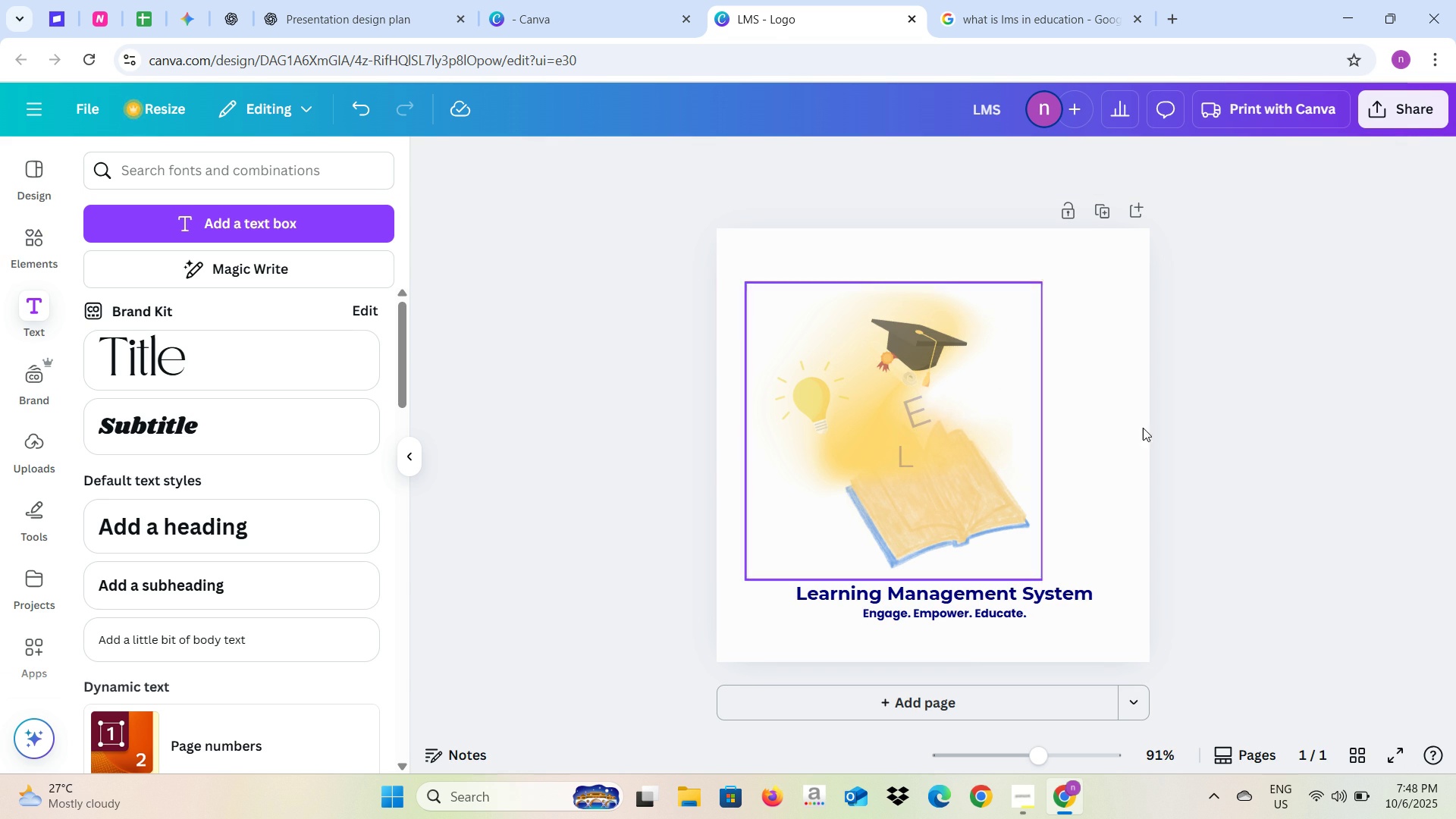 
left_click([1158, 428])
 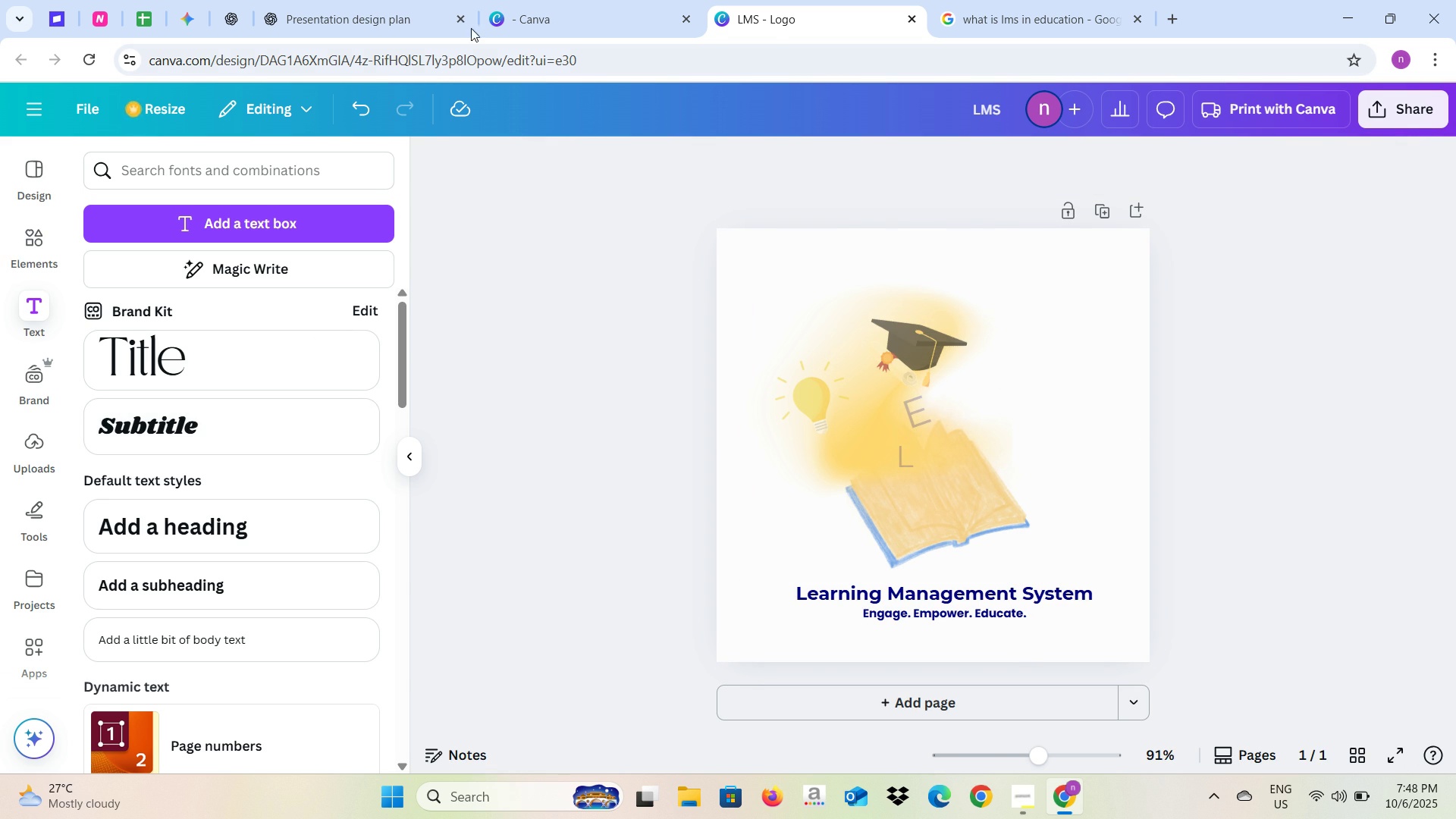 
left_click([347, 0])